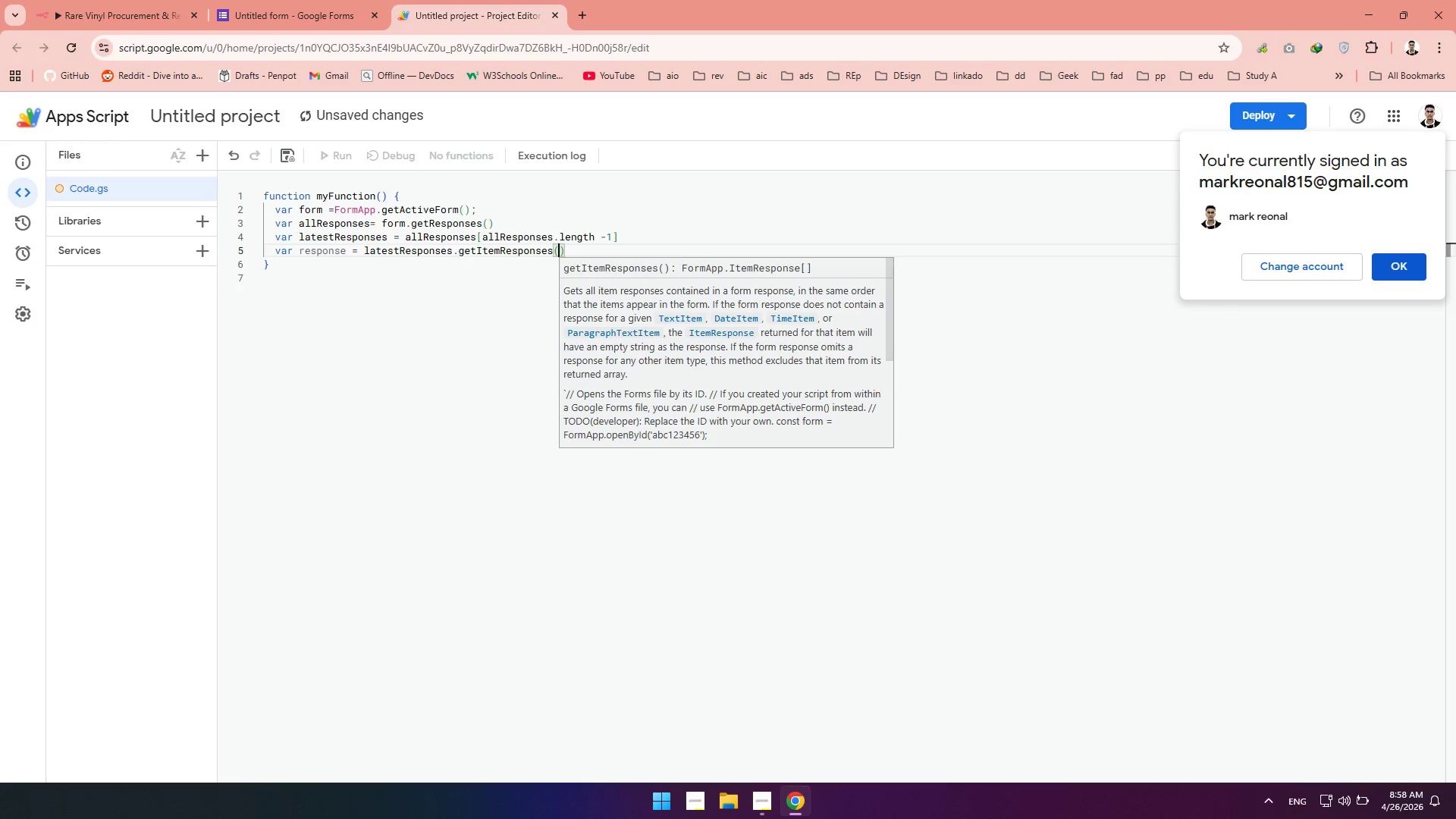 
key(Control+Enter)
 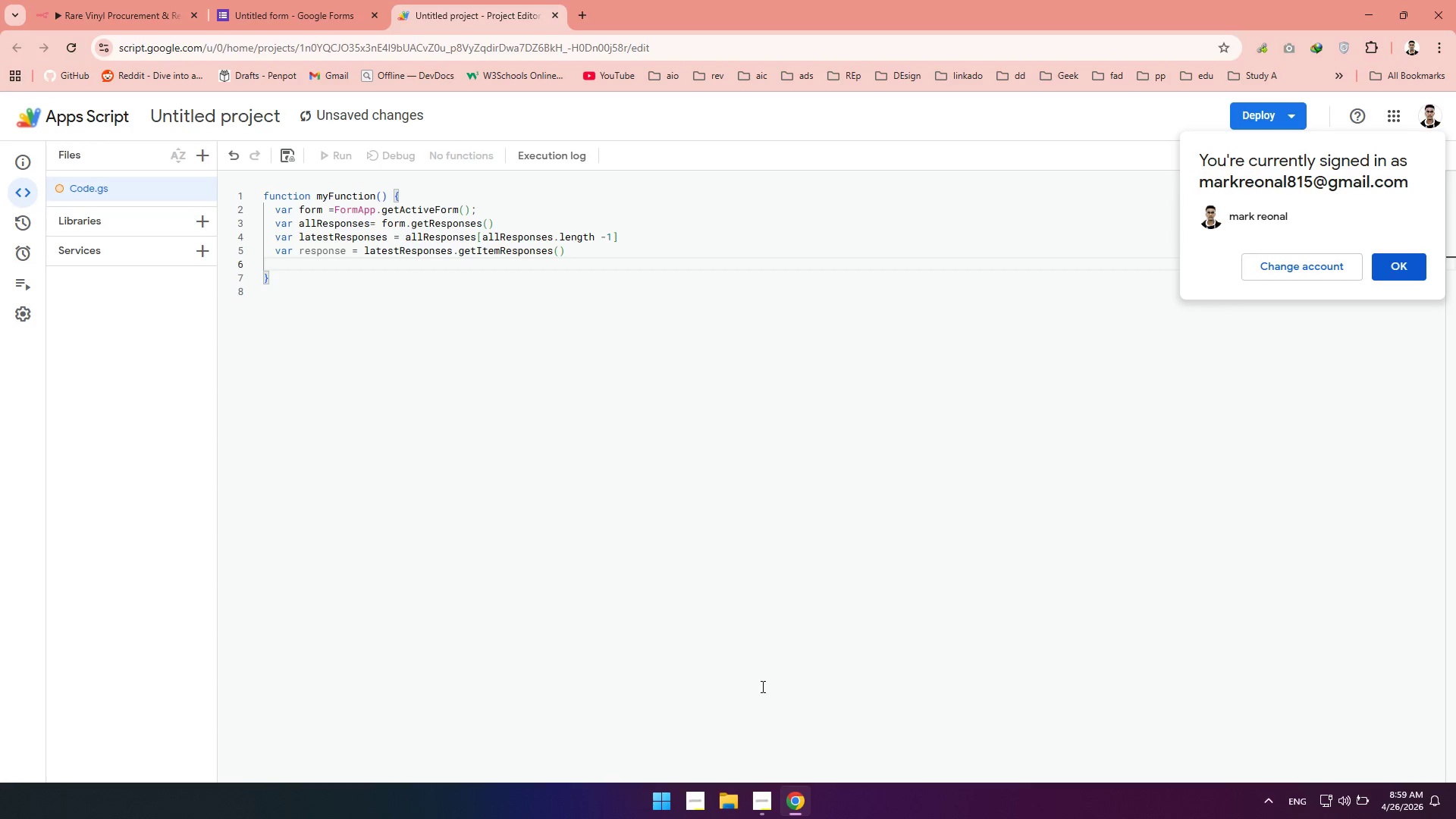 
wait(5.97)
 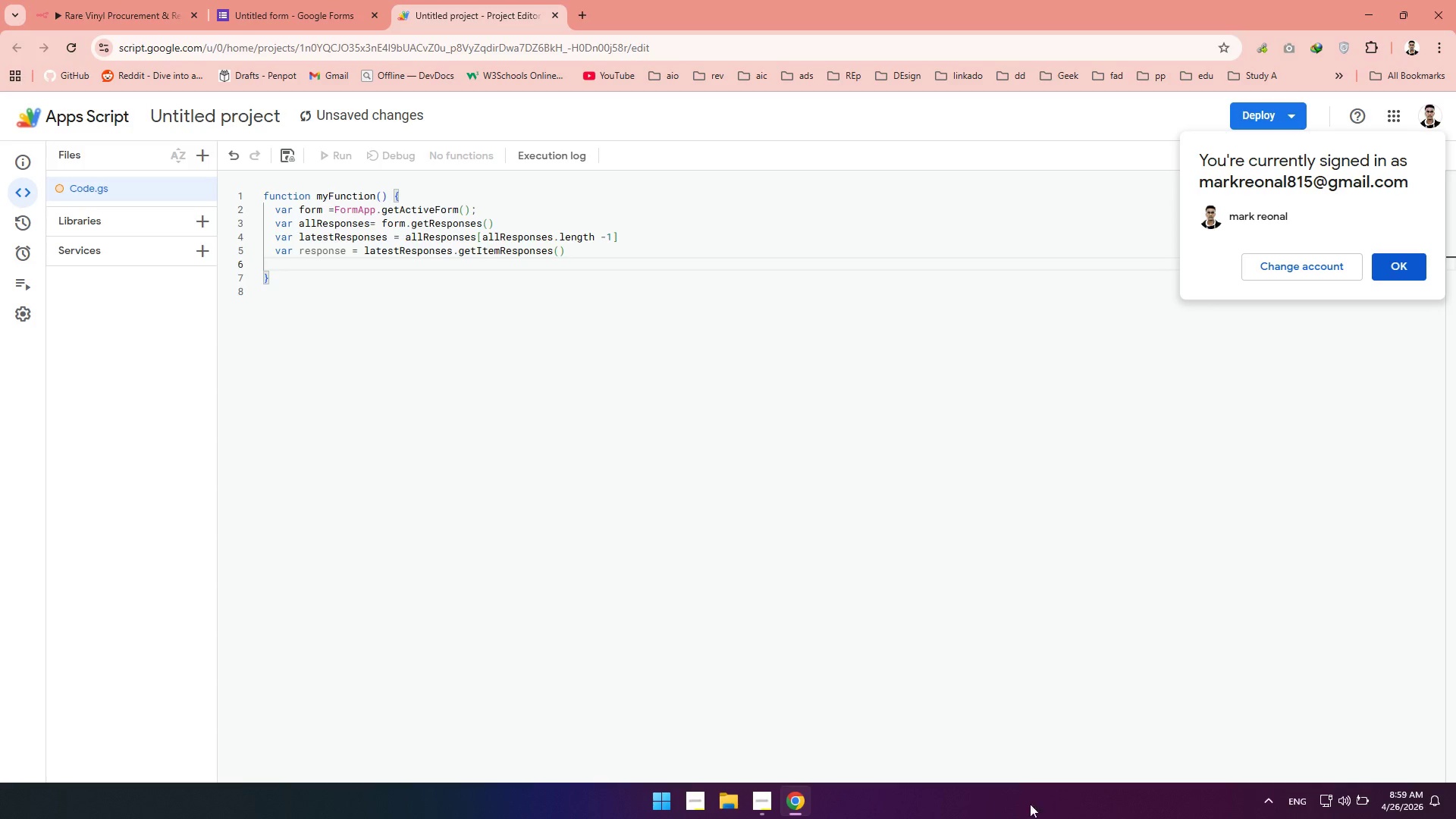 
type(var pal)
key(Backspace)
type(yload ={)
 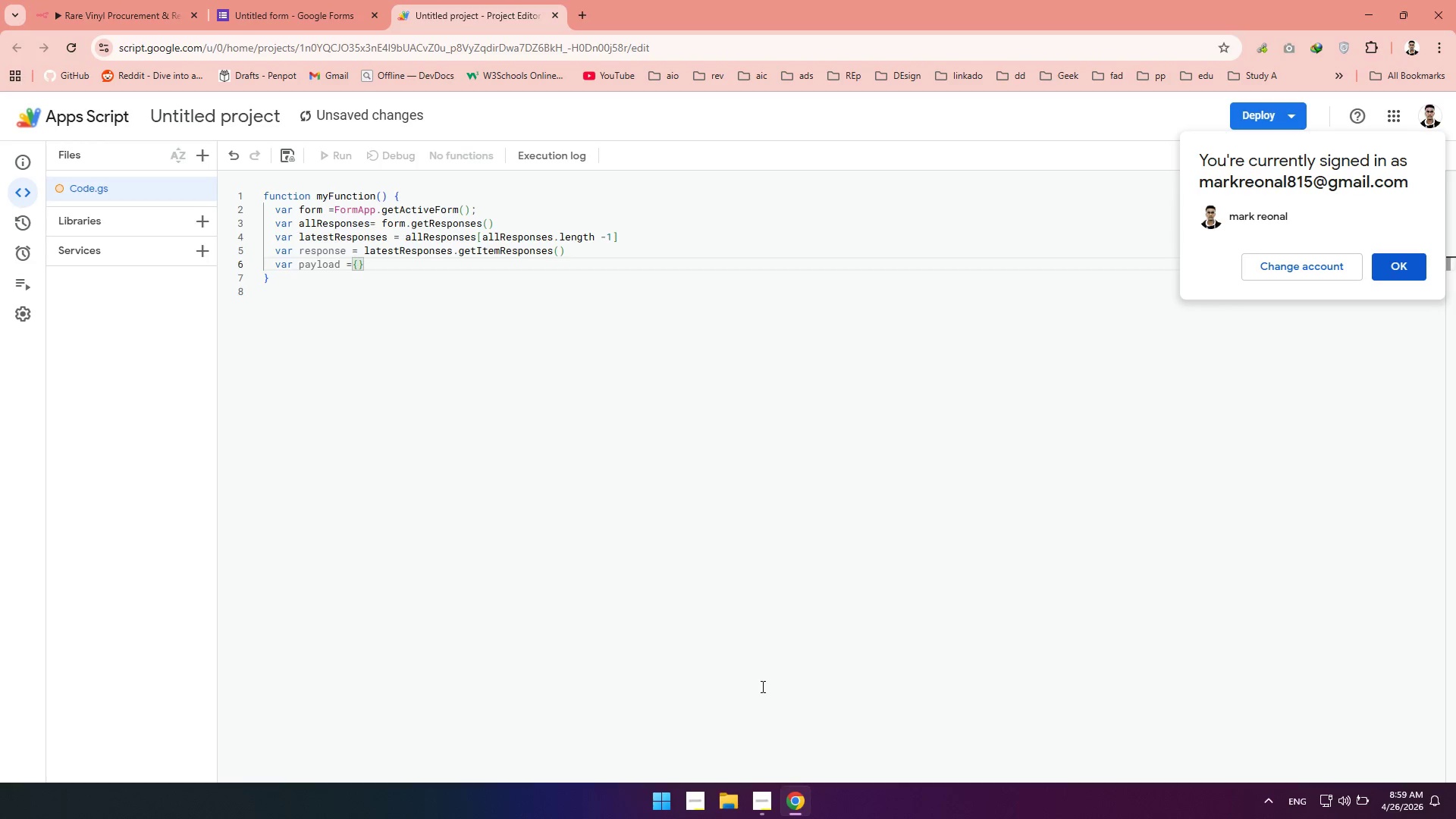 
key(Control+Enter)
 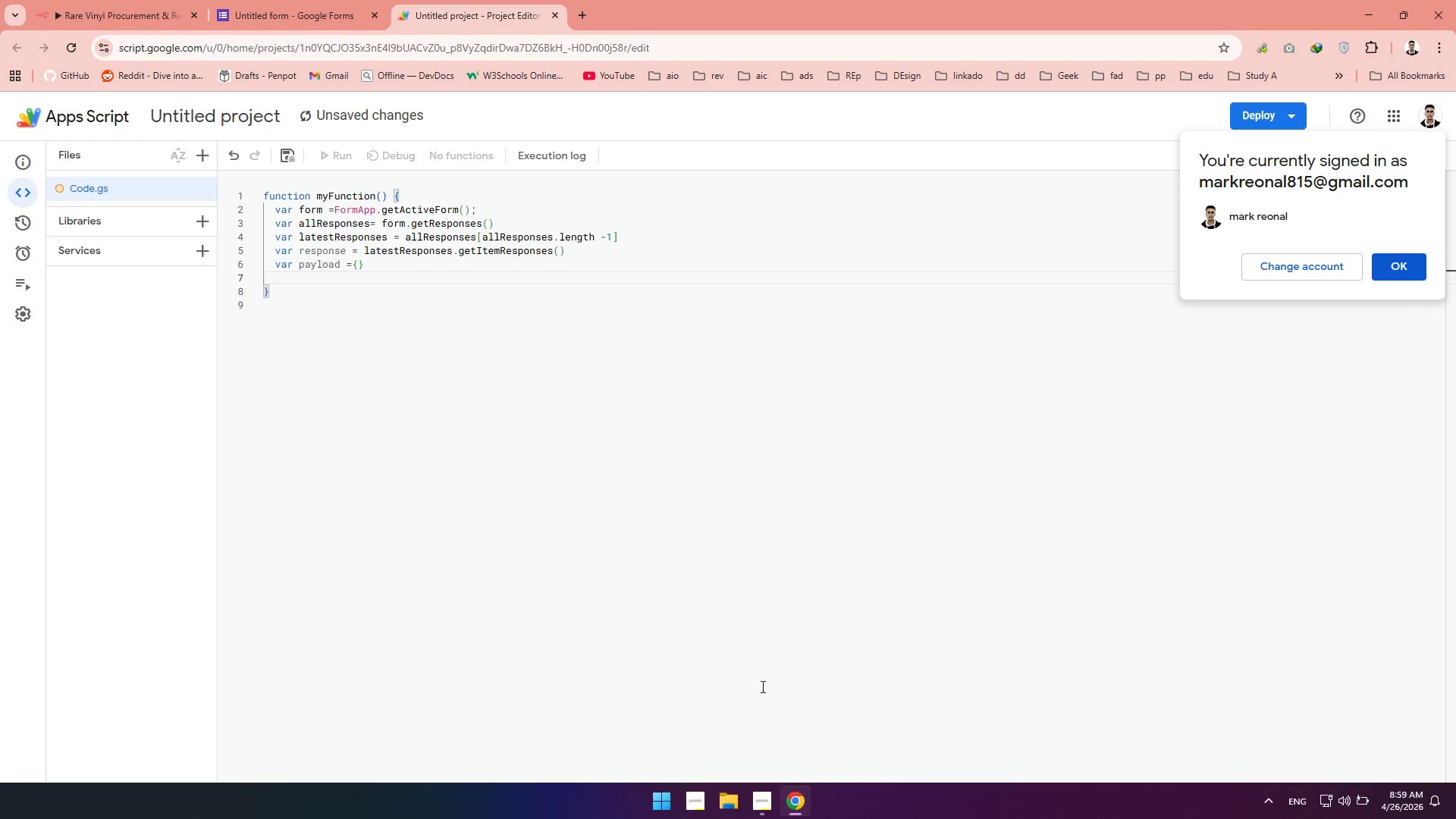 
key(Control+Enter)
 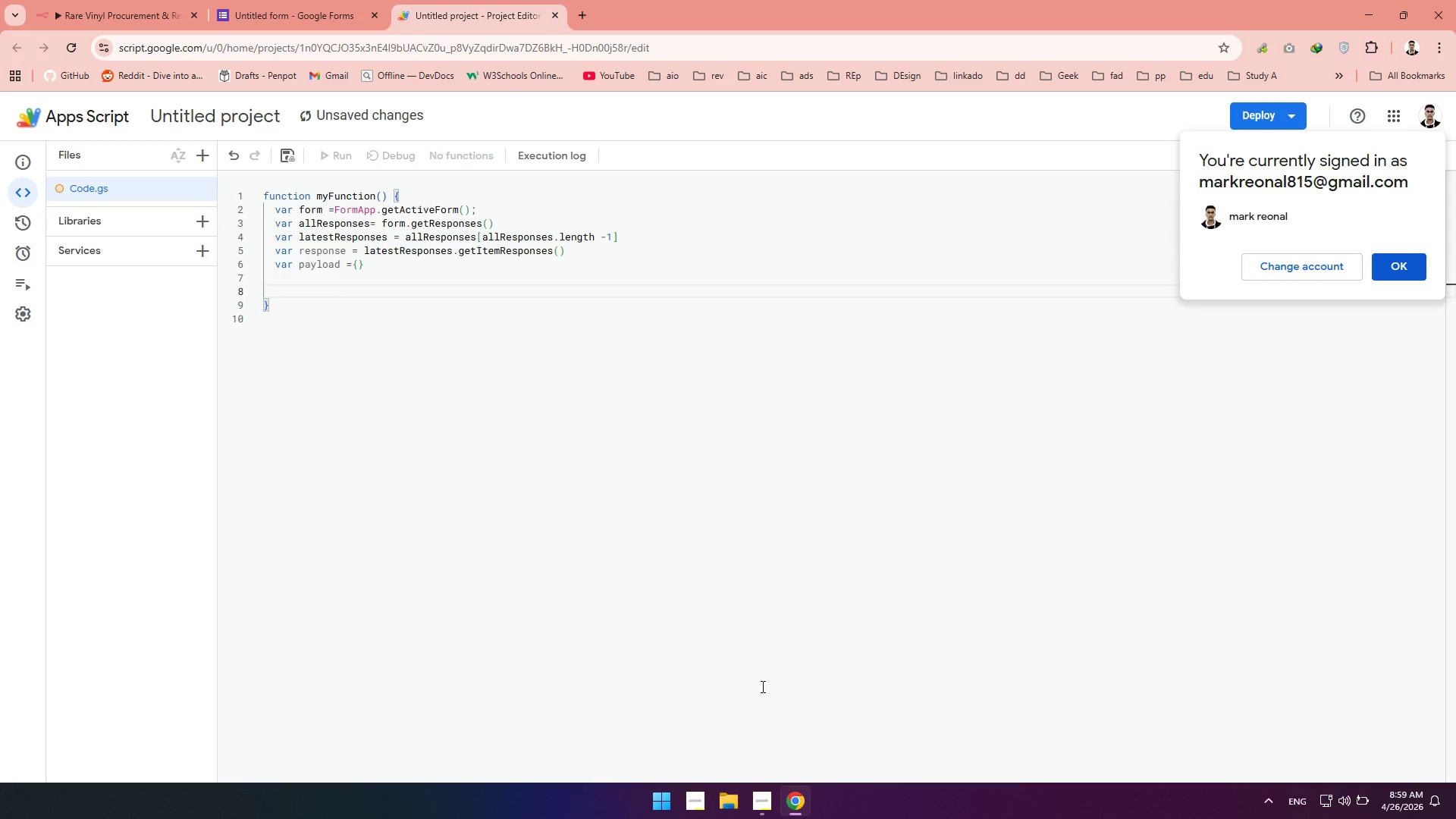 
type(for(var i-[Home]=0)
 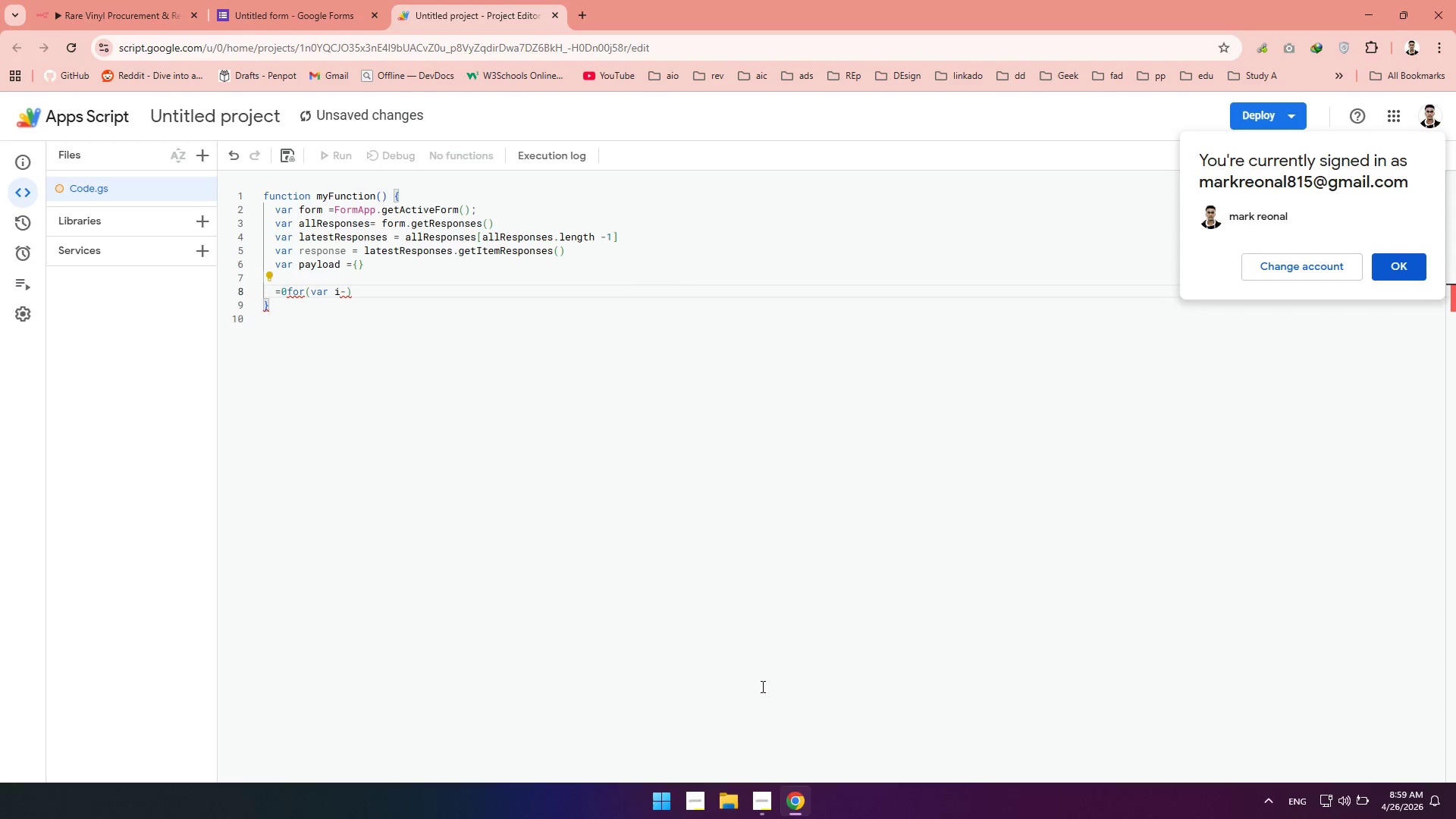 
key(Control+Z)
 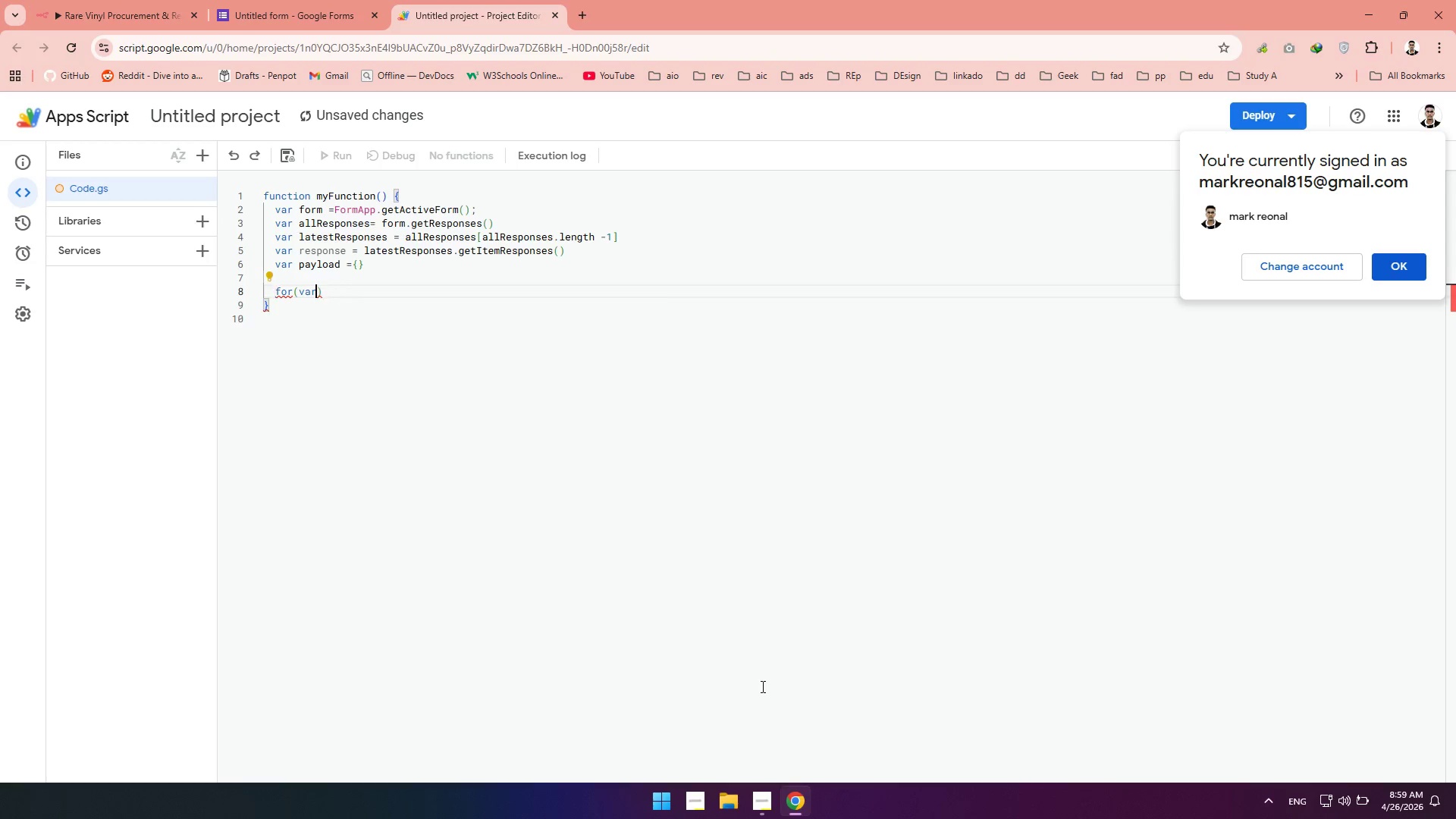 
key(Control+Z)
 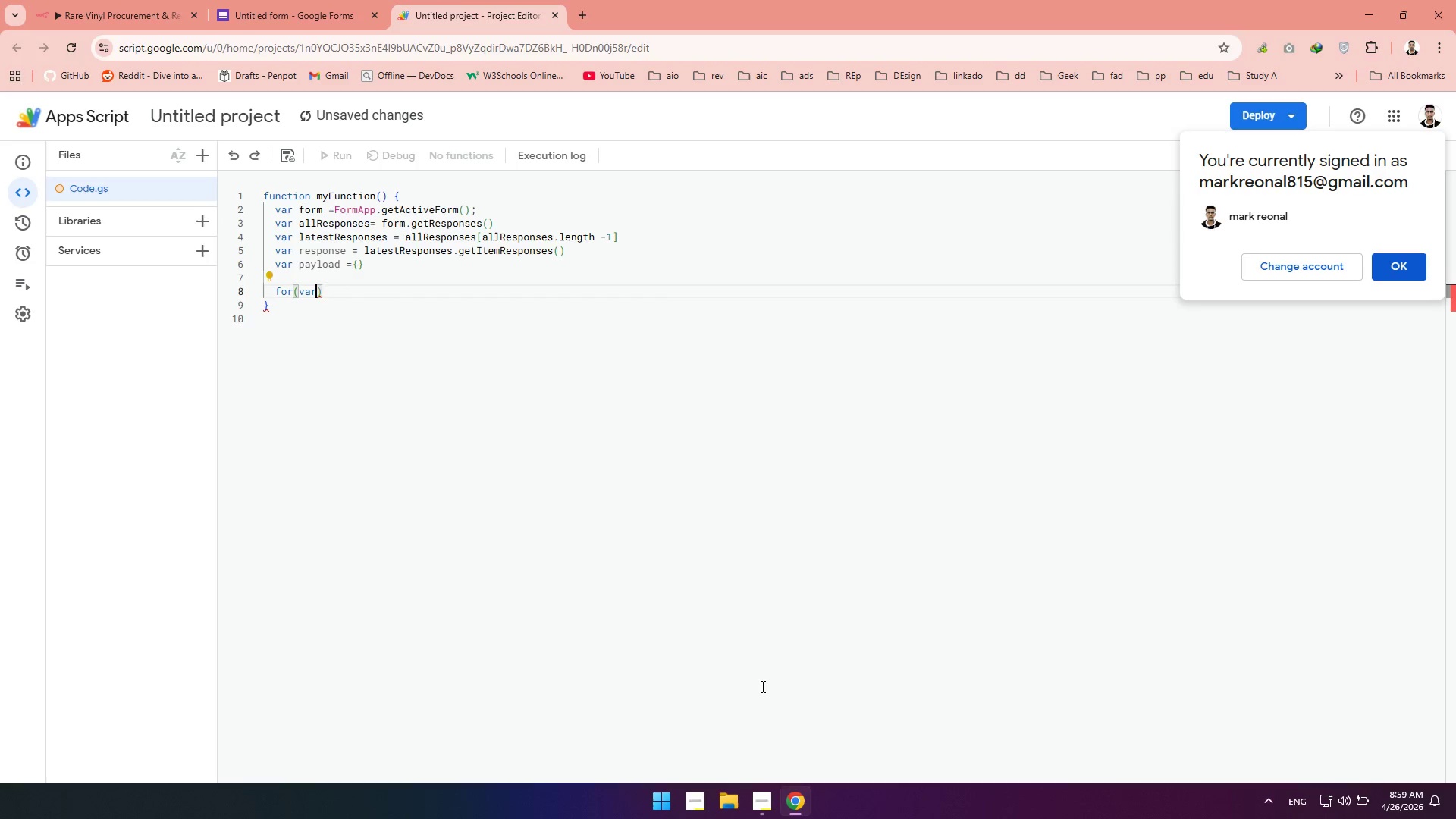 
type( i=0; 0)
key(Backspace)
type(i<res)
key(Tab)
type(.lengt)
key(Tab)
type(; i++)
 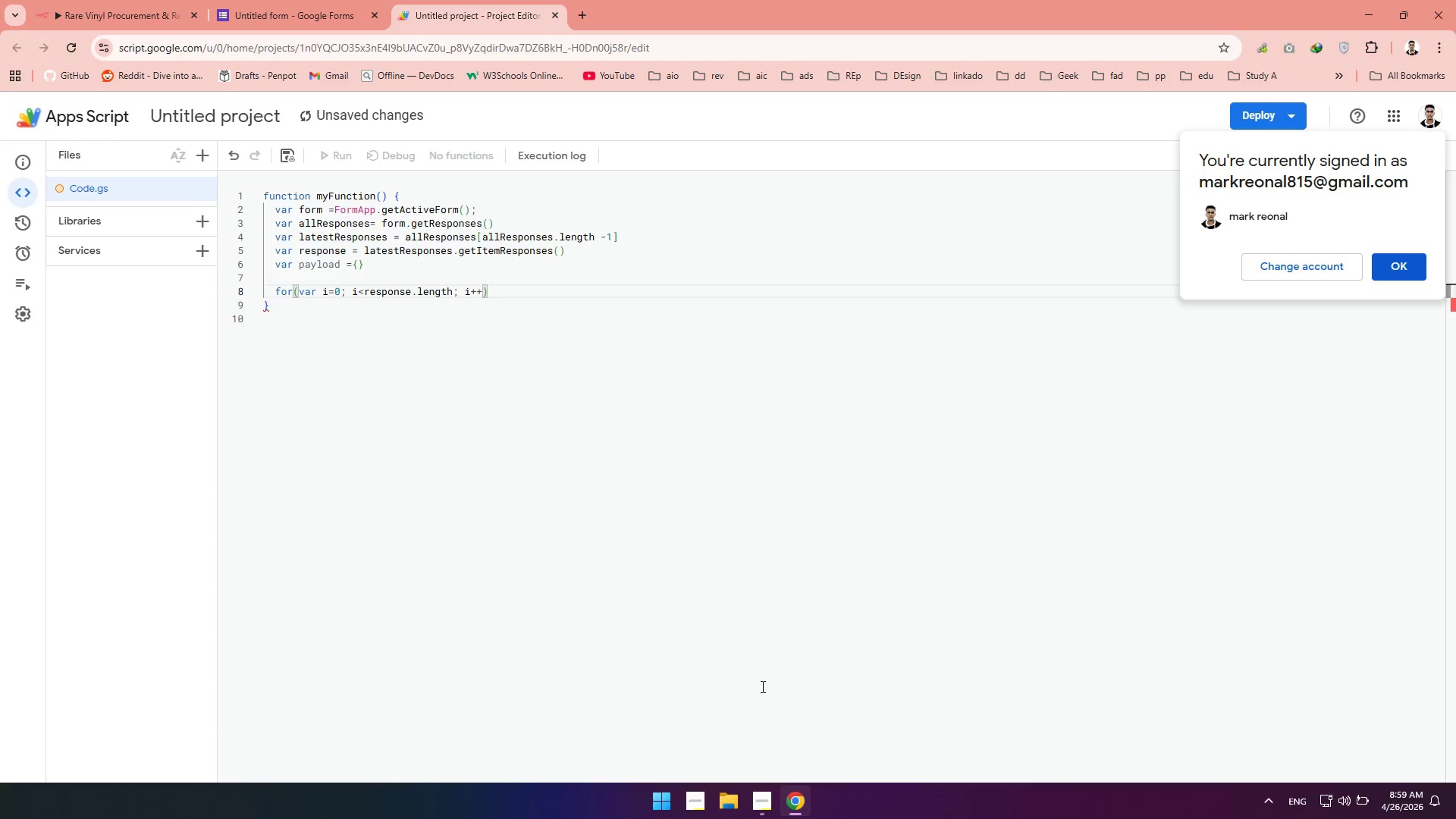 
key(ArrowRight)
 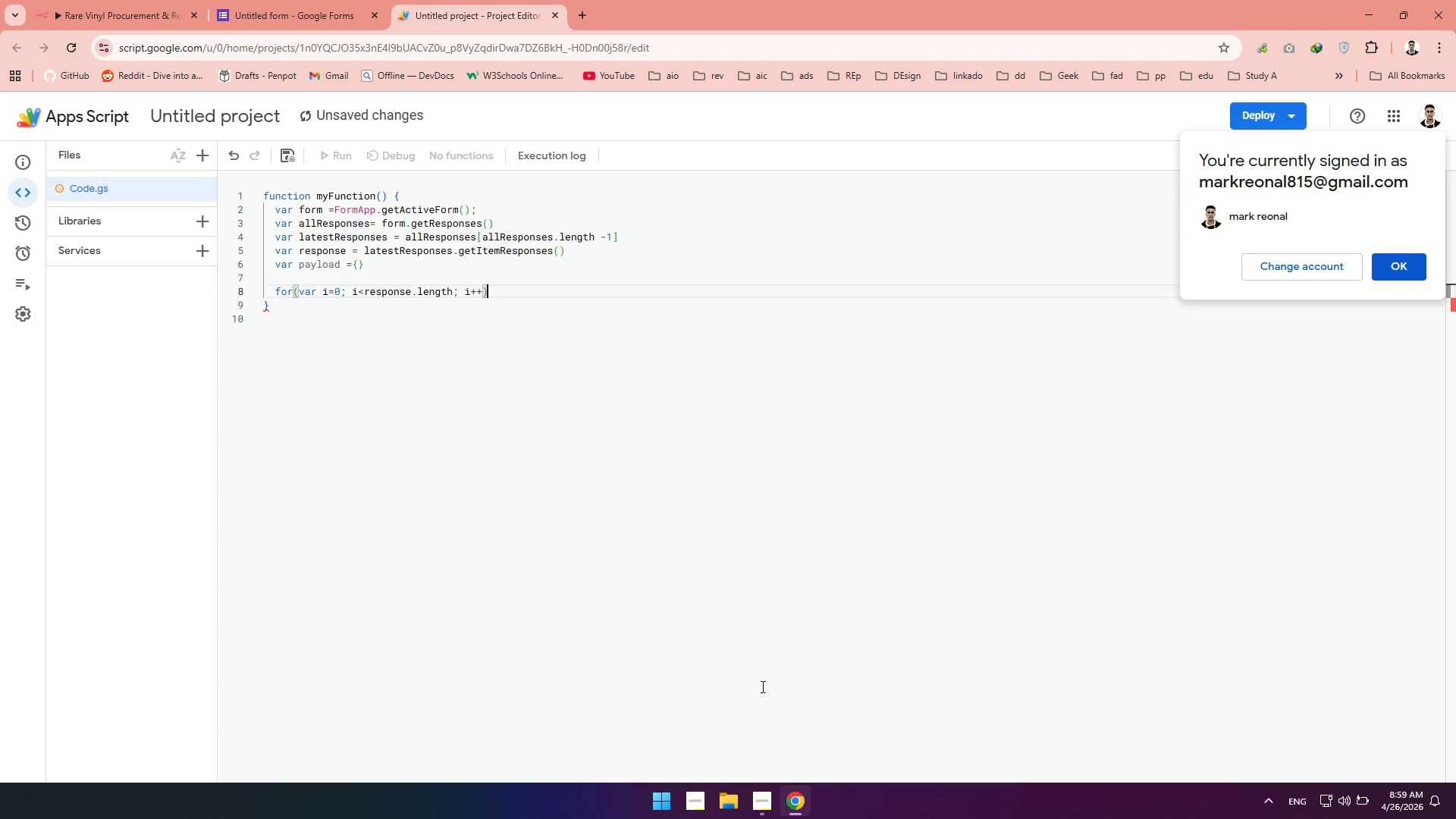 
key(Shift+BracketLeft)
 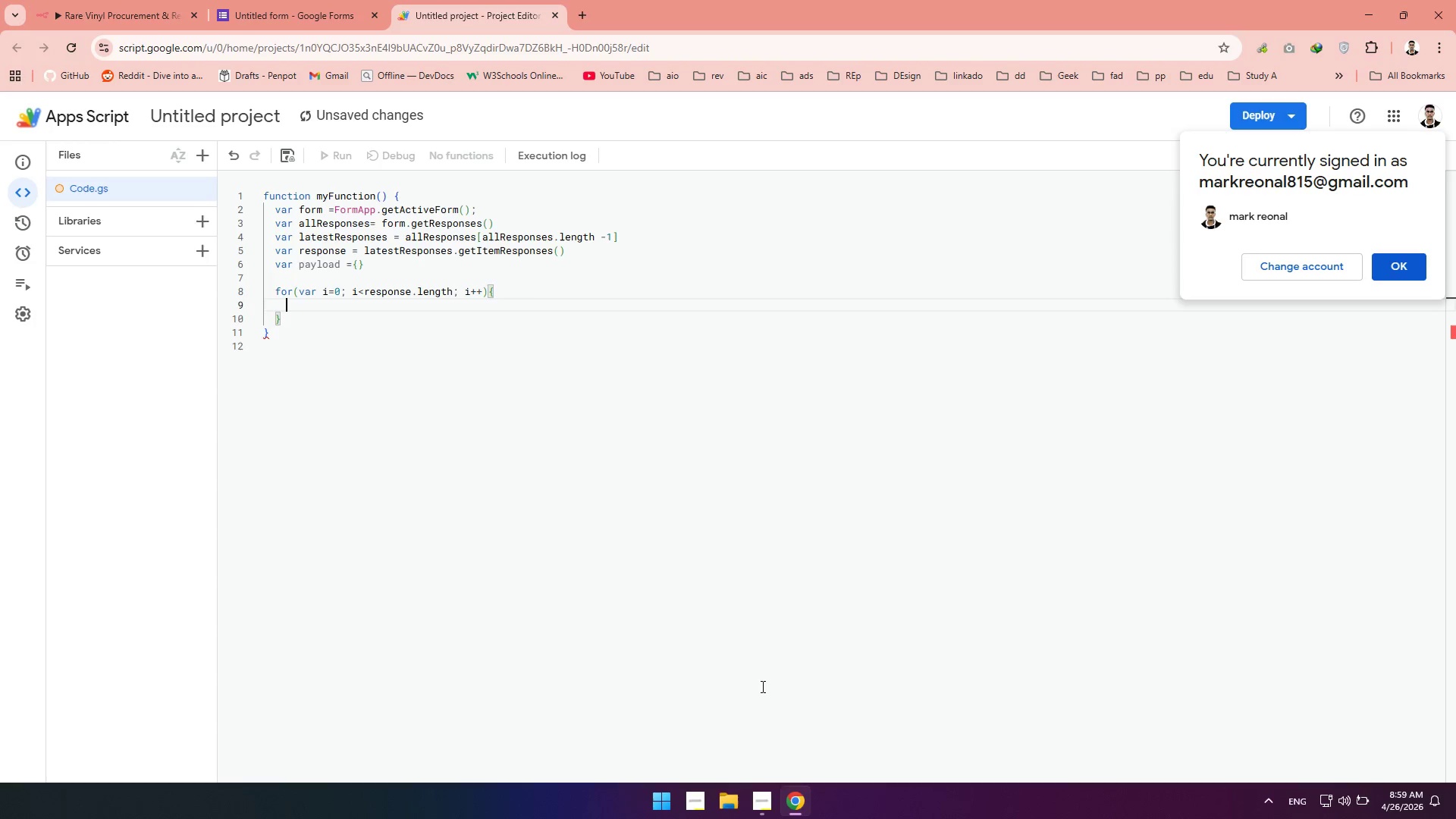 
key(Enter)
 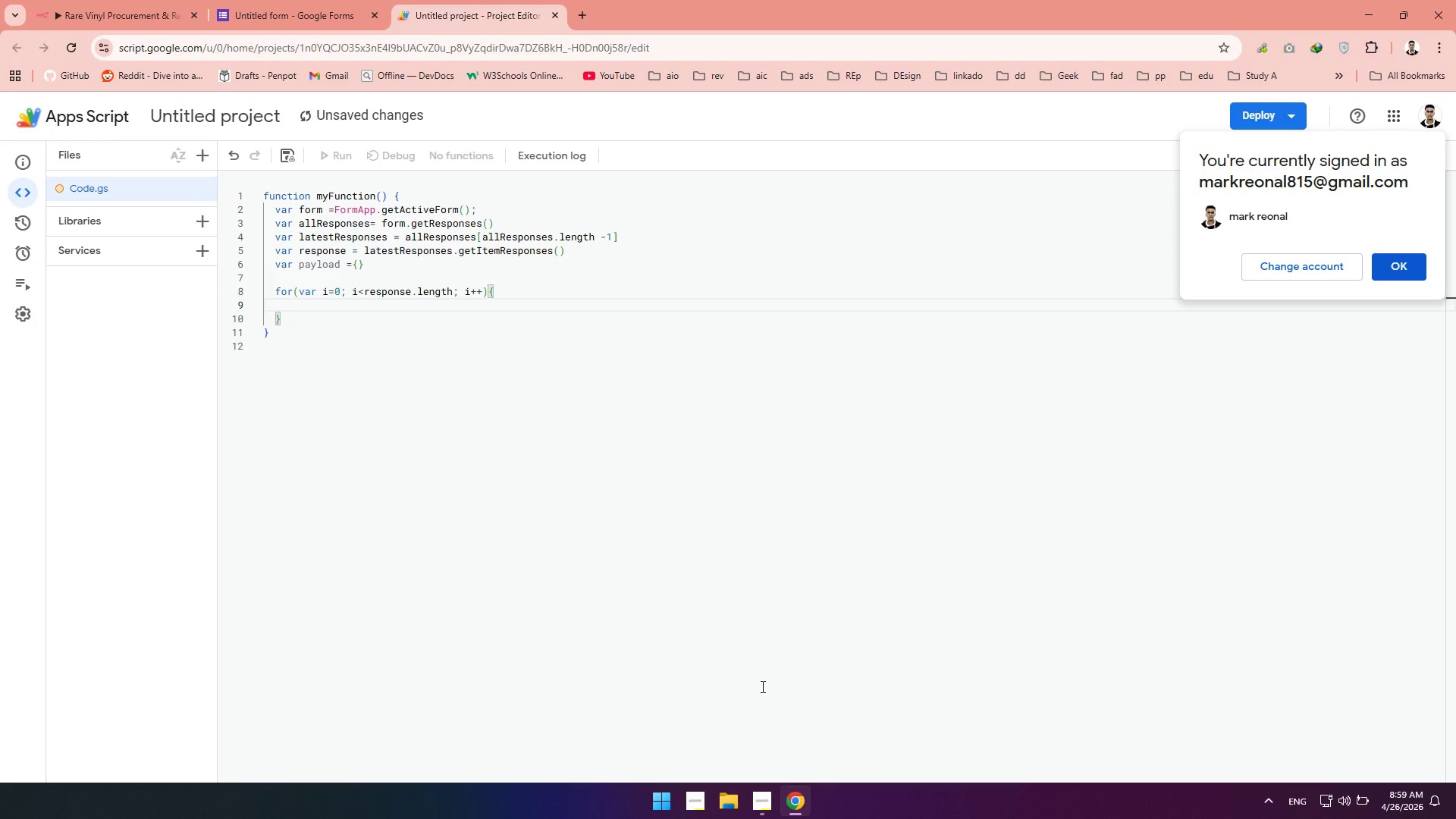 
type(que)
key(Backspace)
key(Backspace)
key(Backspace)
type(var question = response[i)
 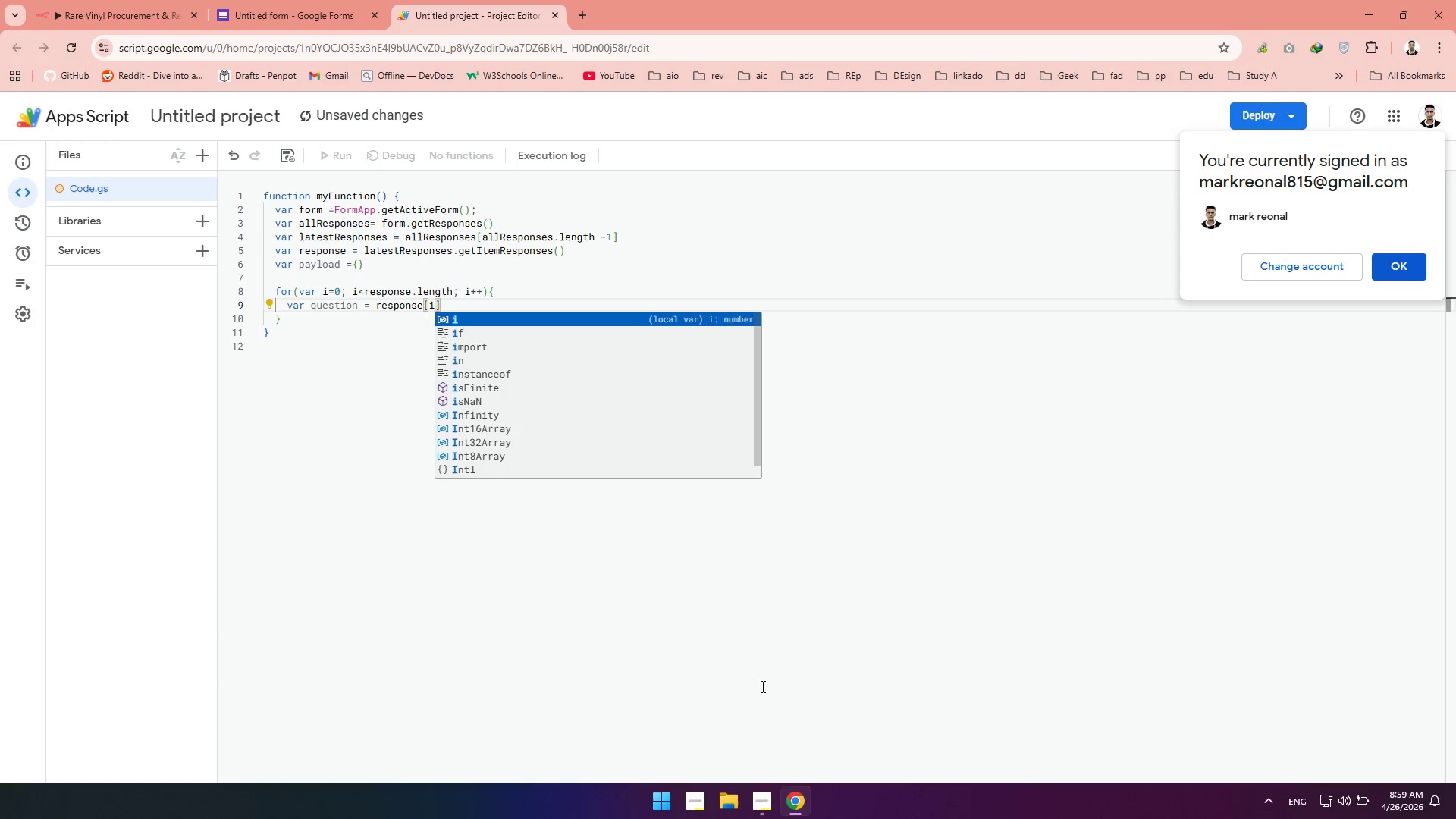 
key(ArrowRight)
 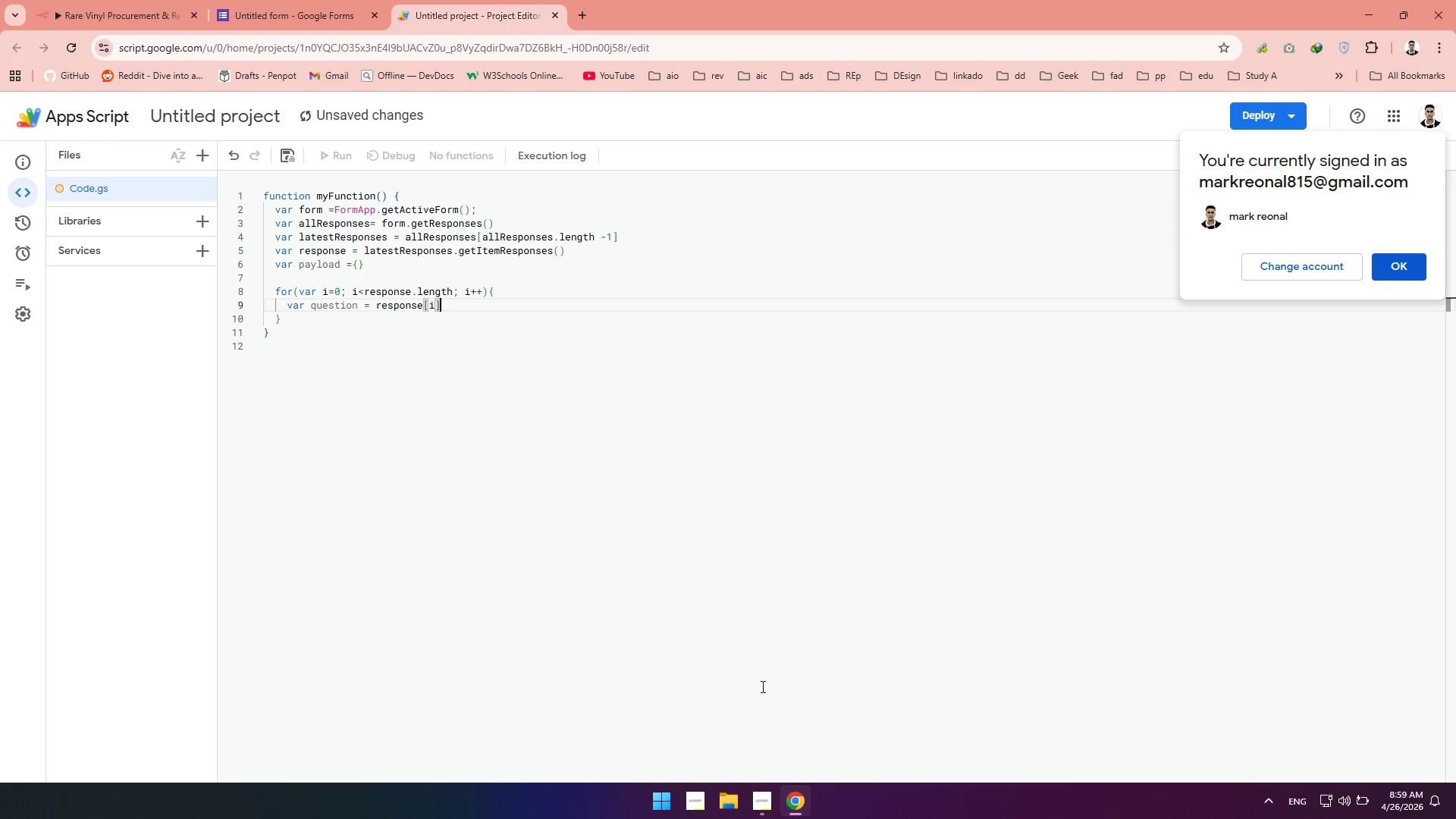 
type(.getit)
key(Tab)
type(()
 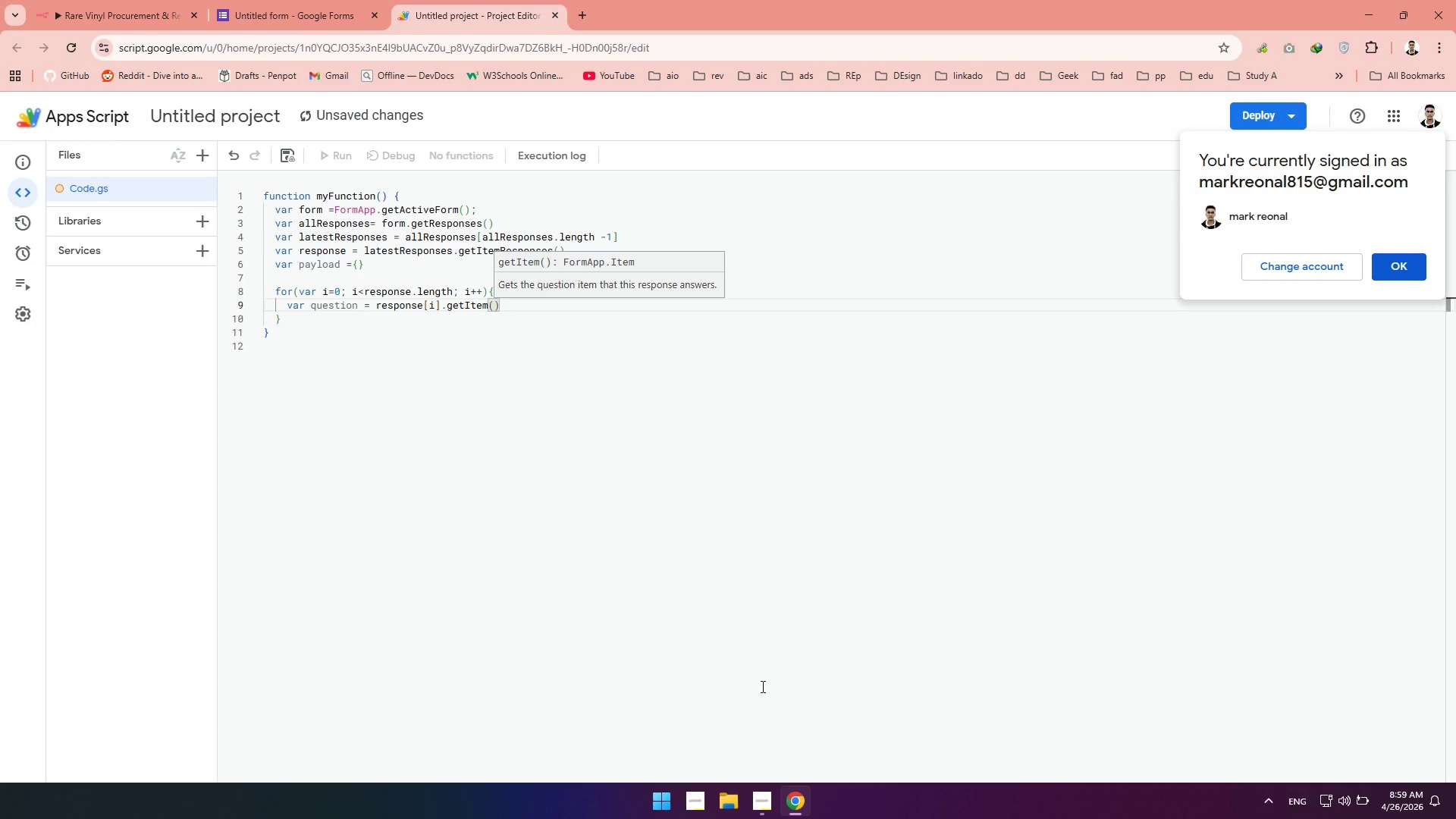 
key(ArrowRight)
 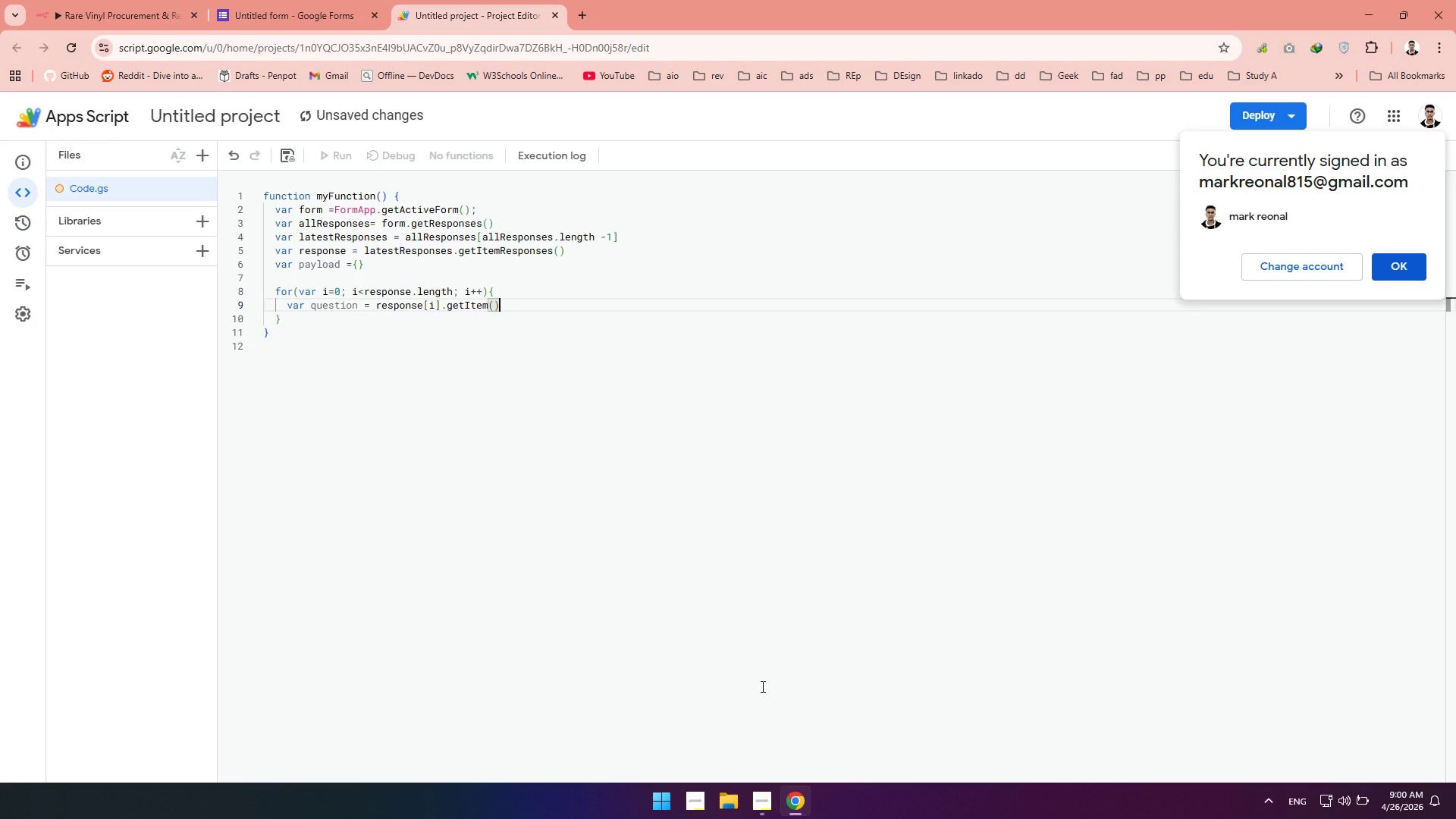 
type(.getti)
key(Tab)
type(()
 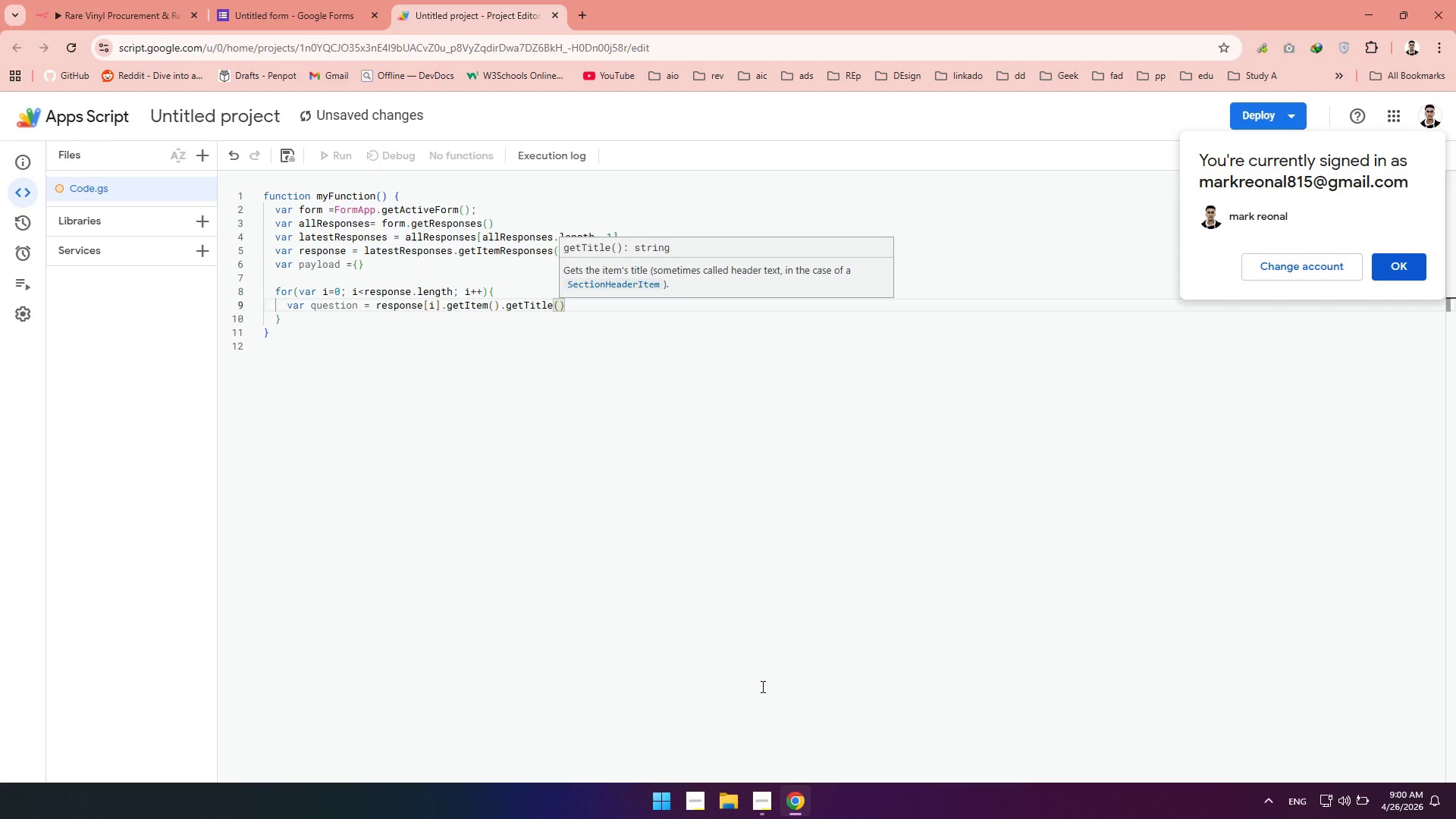 
key(ArrowRight)
 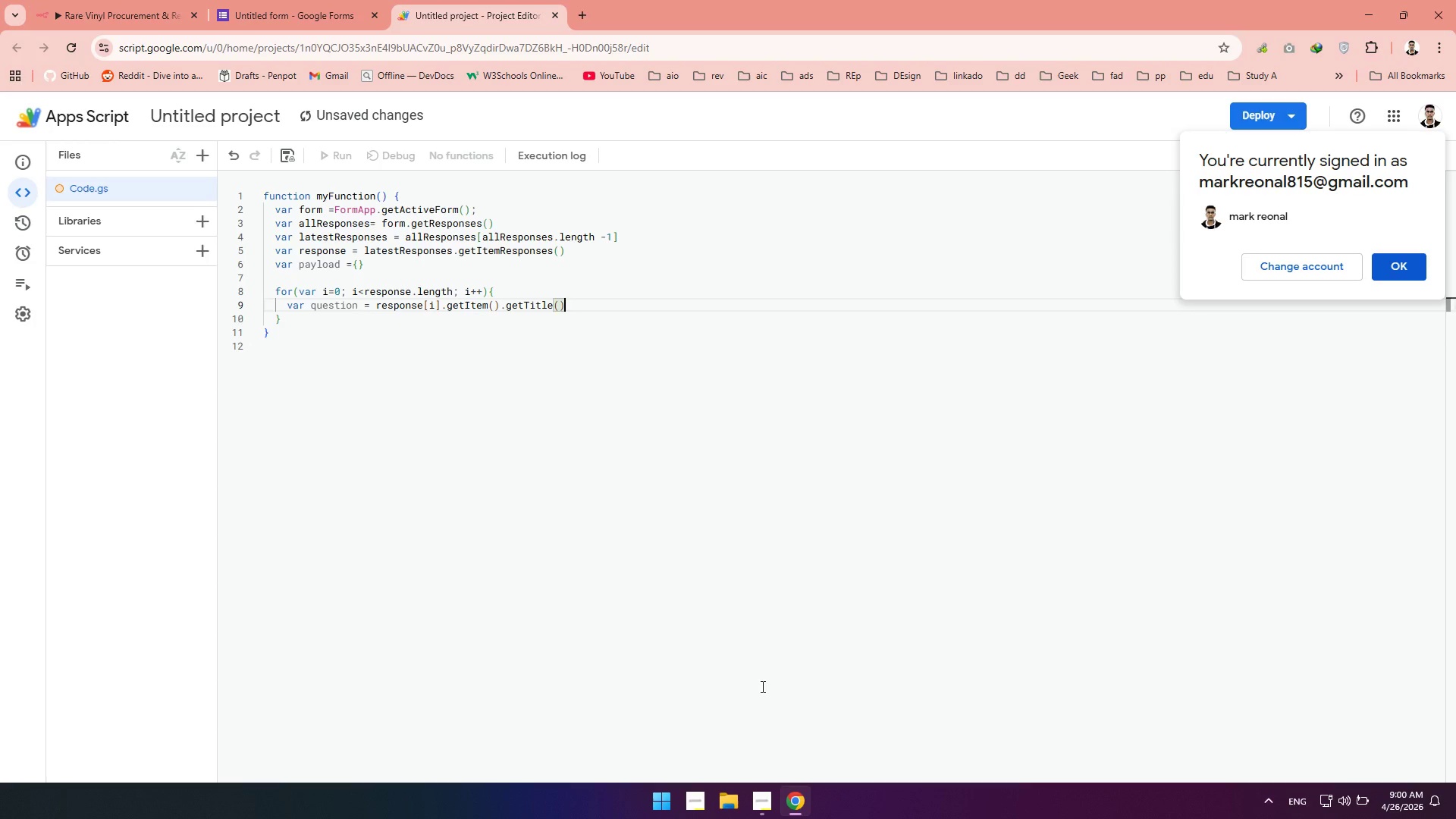 
key(Enter)
 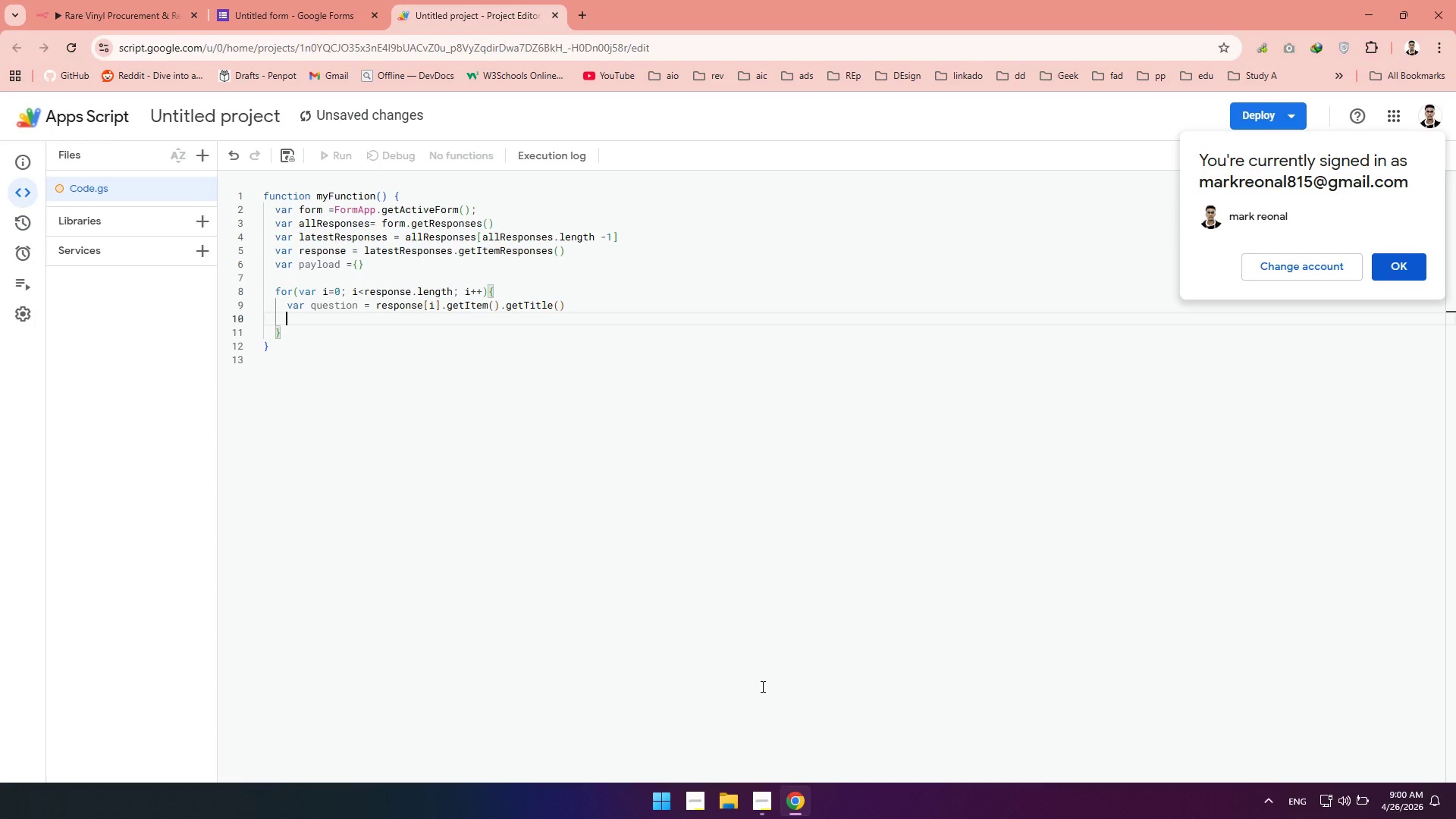 
type(var)
key(Tab)
type( answers = respo)
key(Tab)
type([i)
 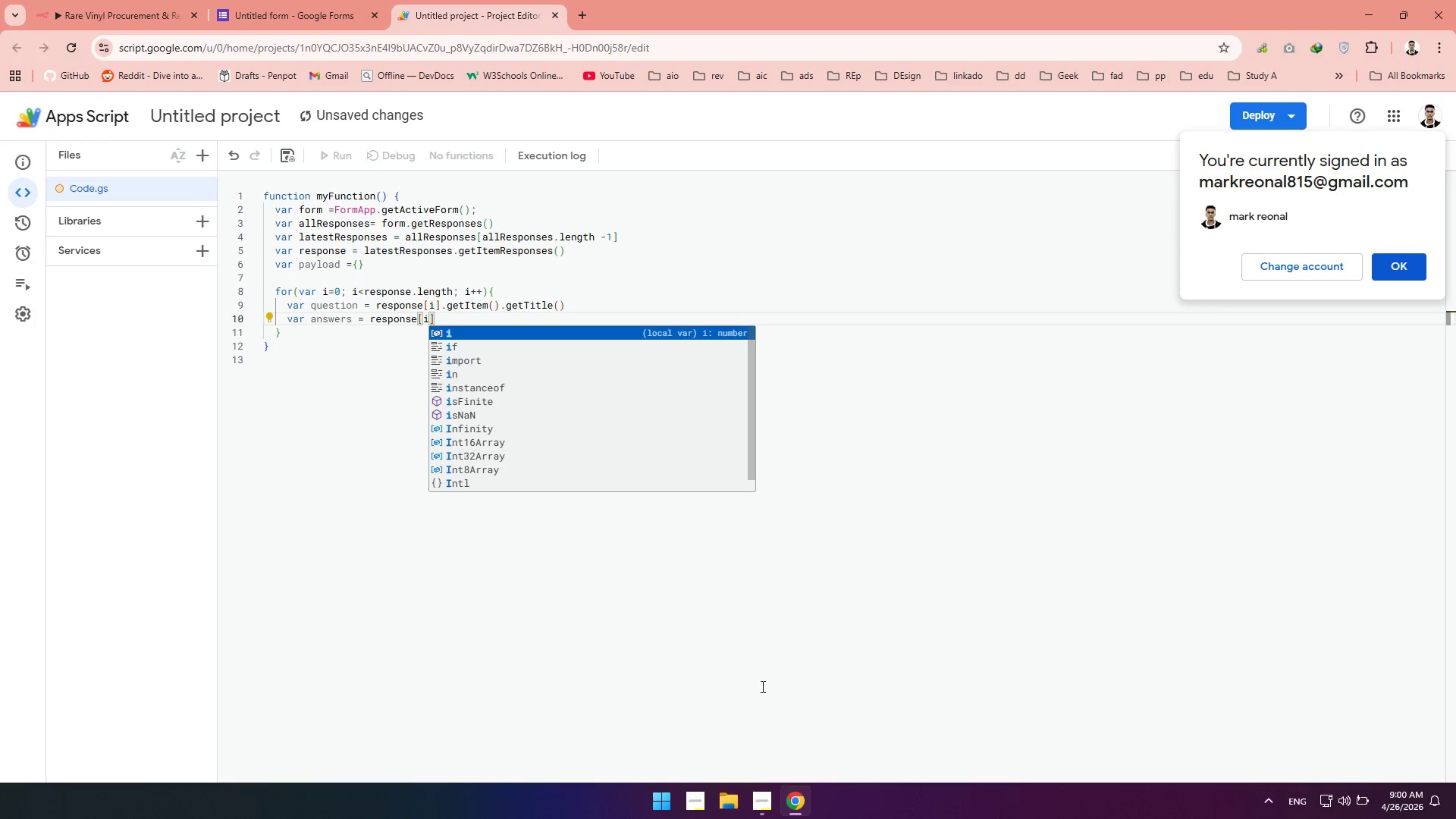 
key(ArrowRight)
 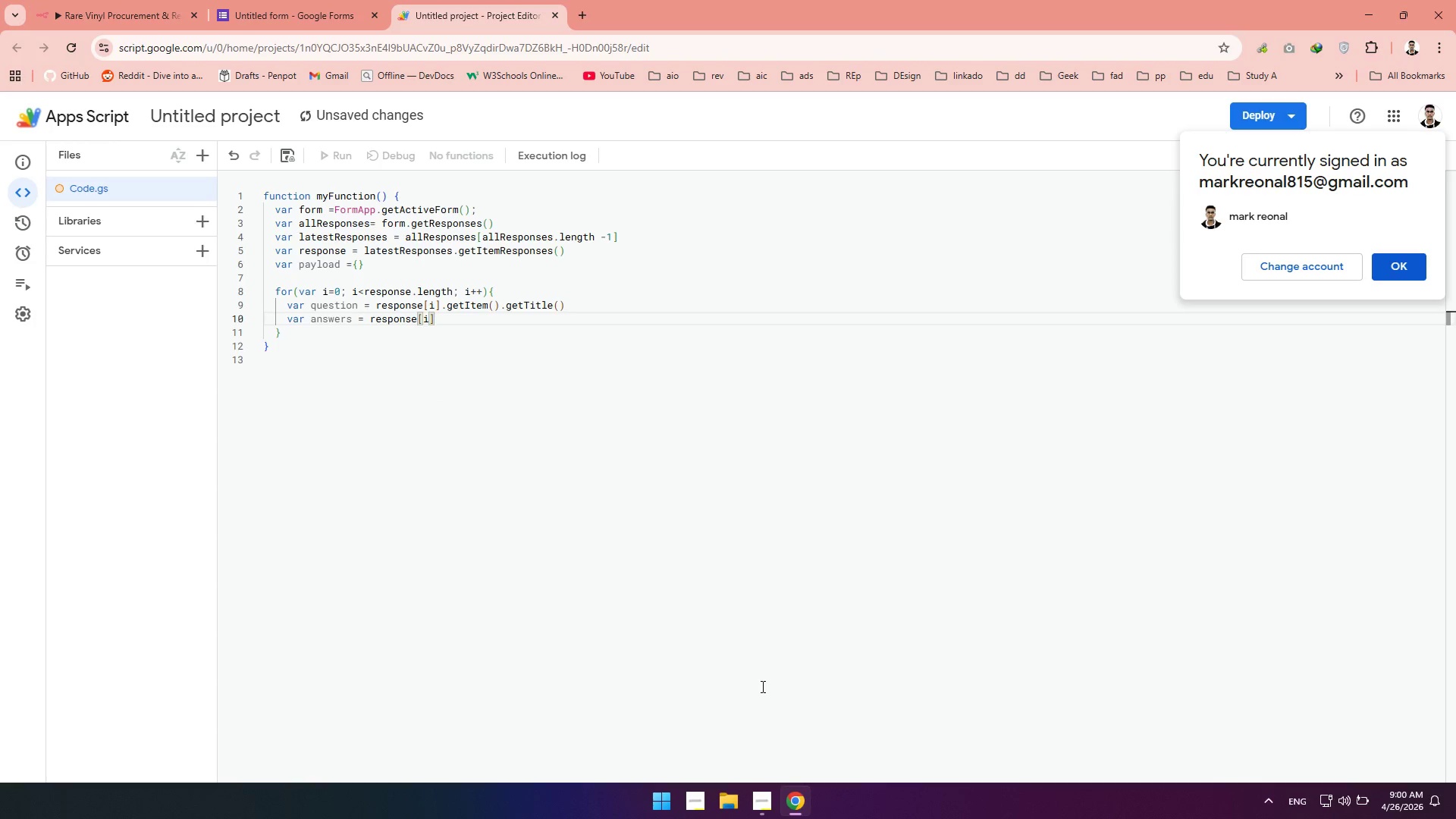 
type(.getr)
key(Tab)
type(()
 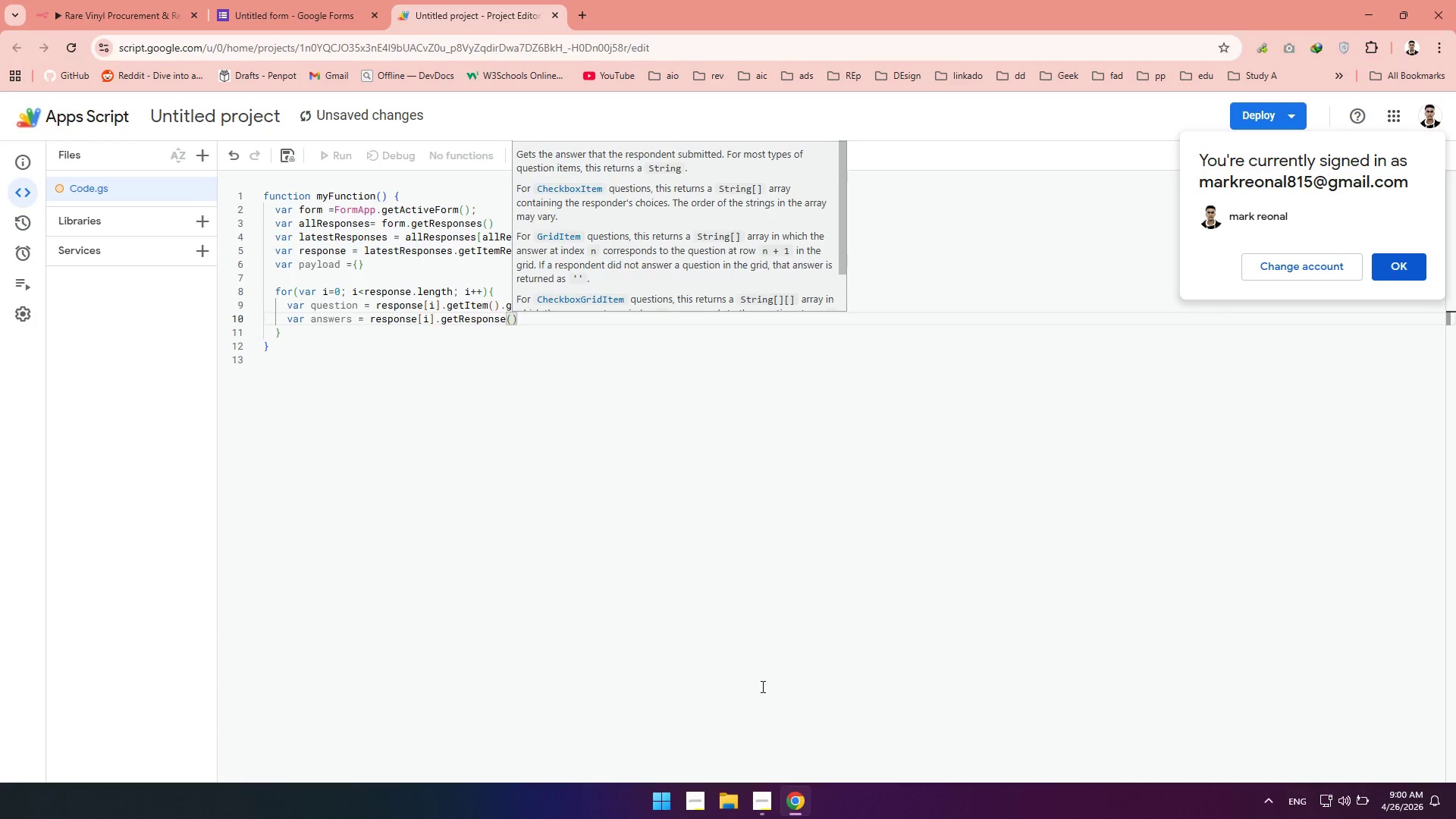 
key(ArrowRight)
 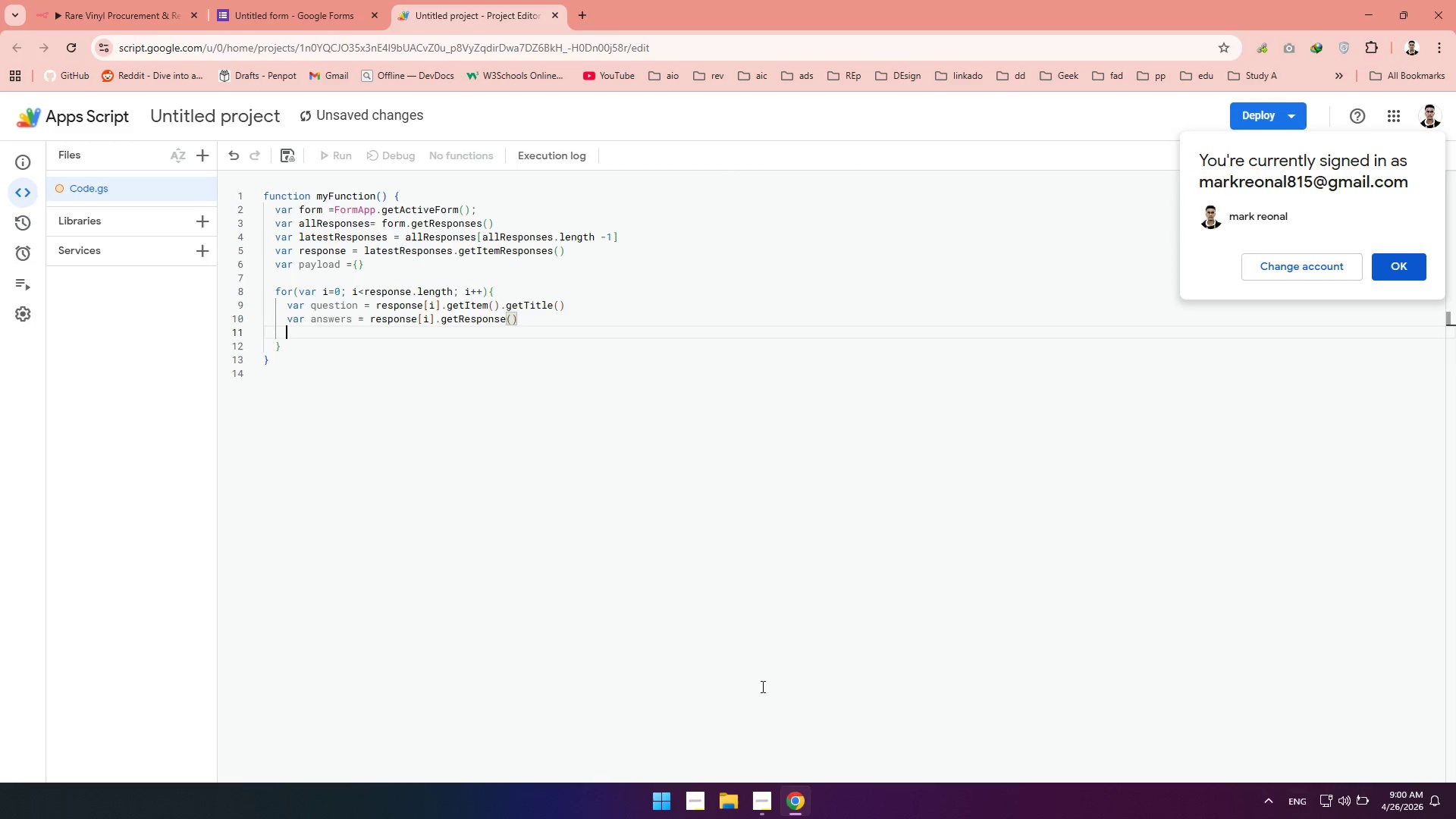 
key(Enter)
 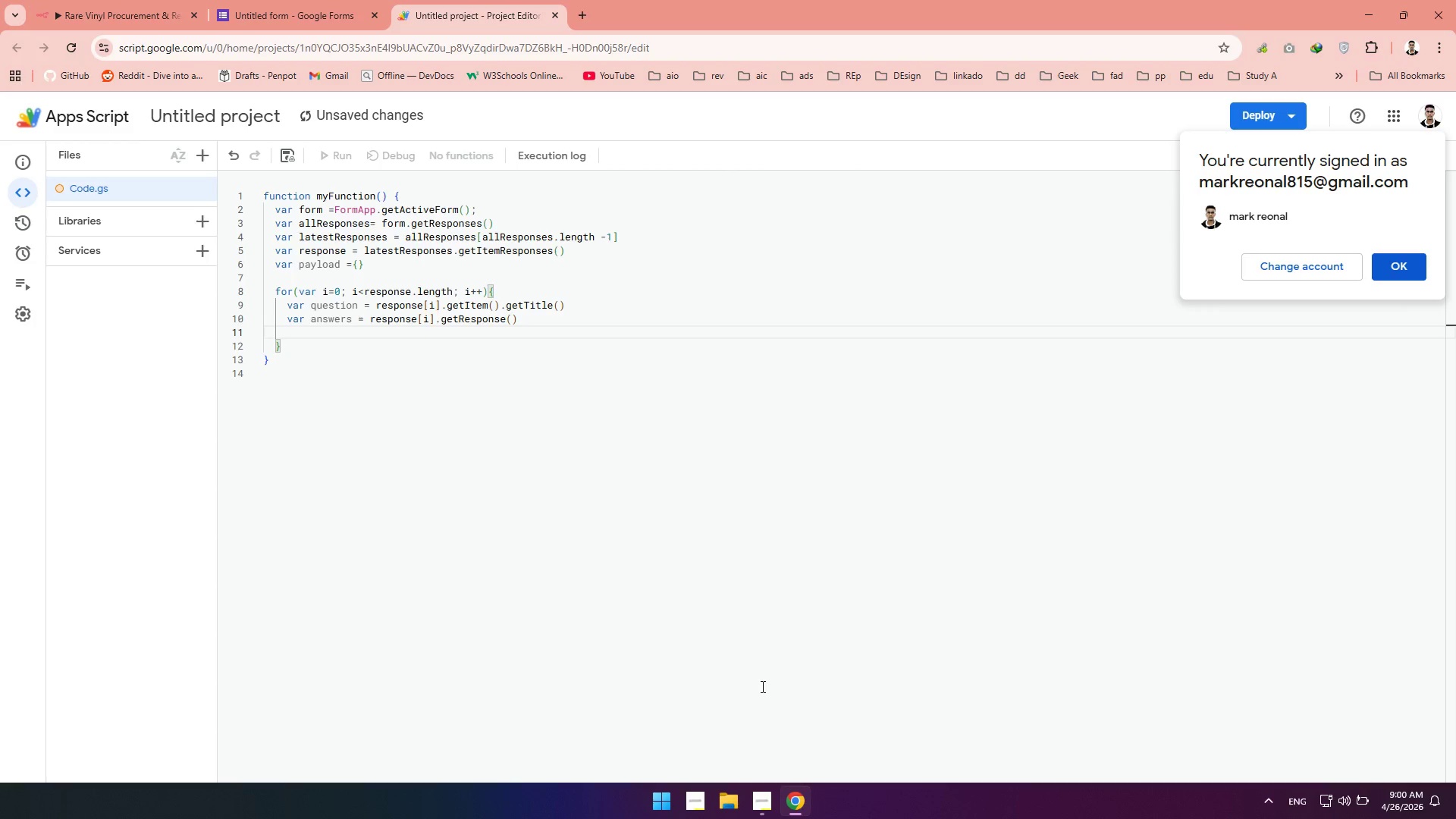 
wait(6.05)
 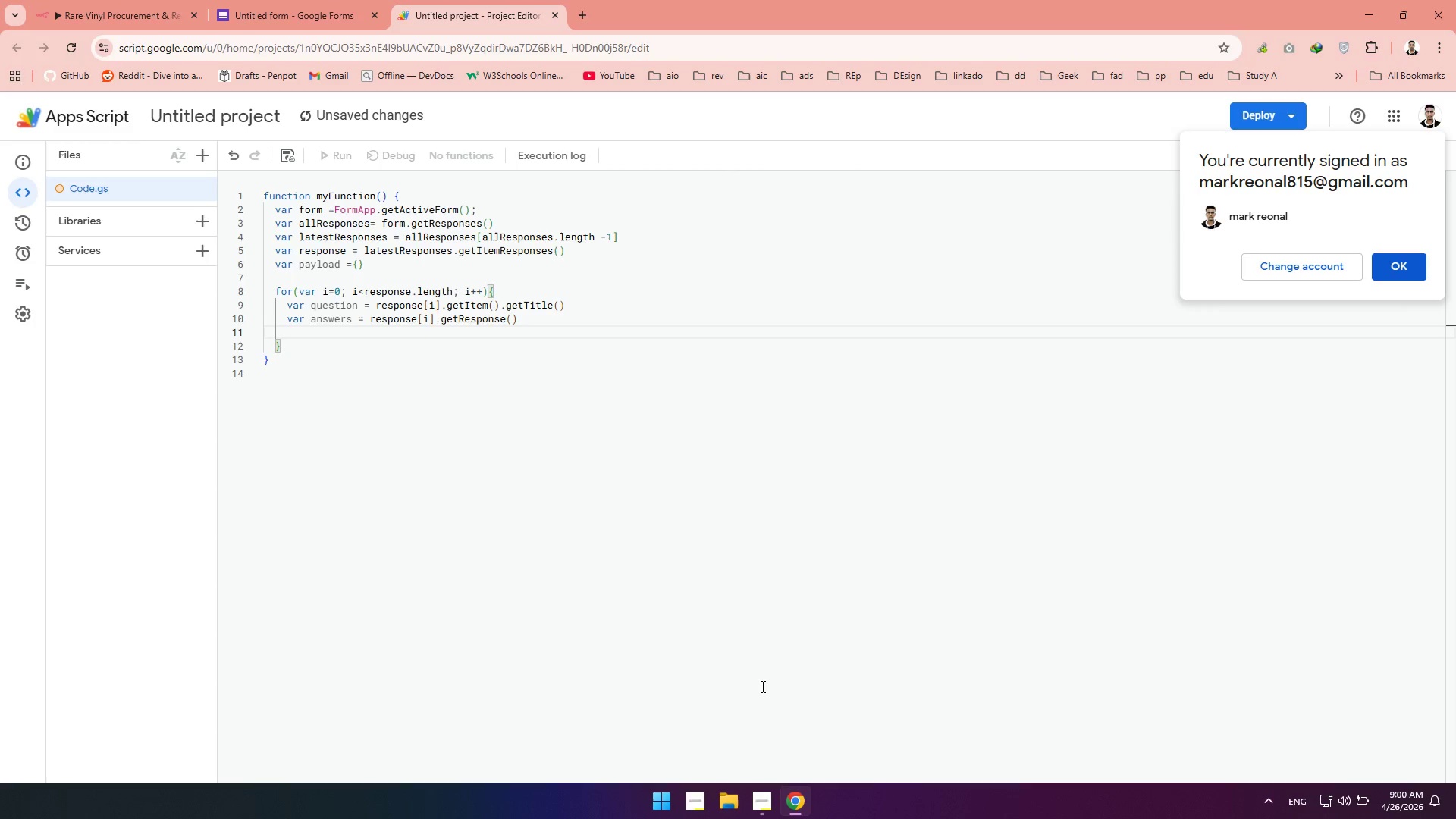 
type(aylo)
key(Backspace)
key(Backspace)
key(Backspace)
key(Backspace)
type(pa)
key(Tab)
type([que)
key(Tab)
 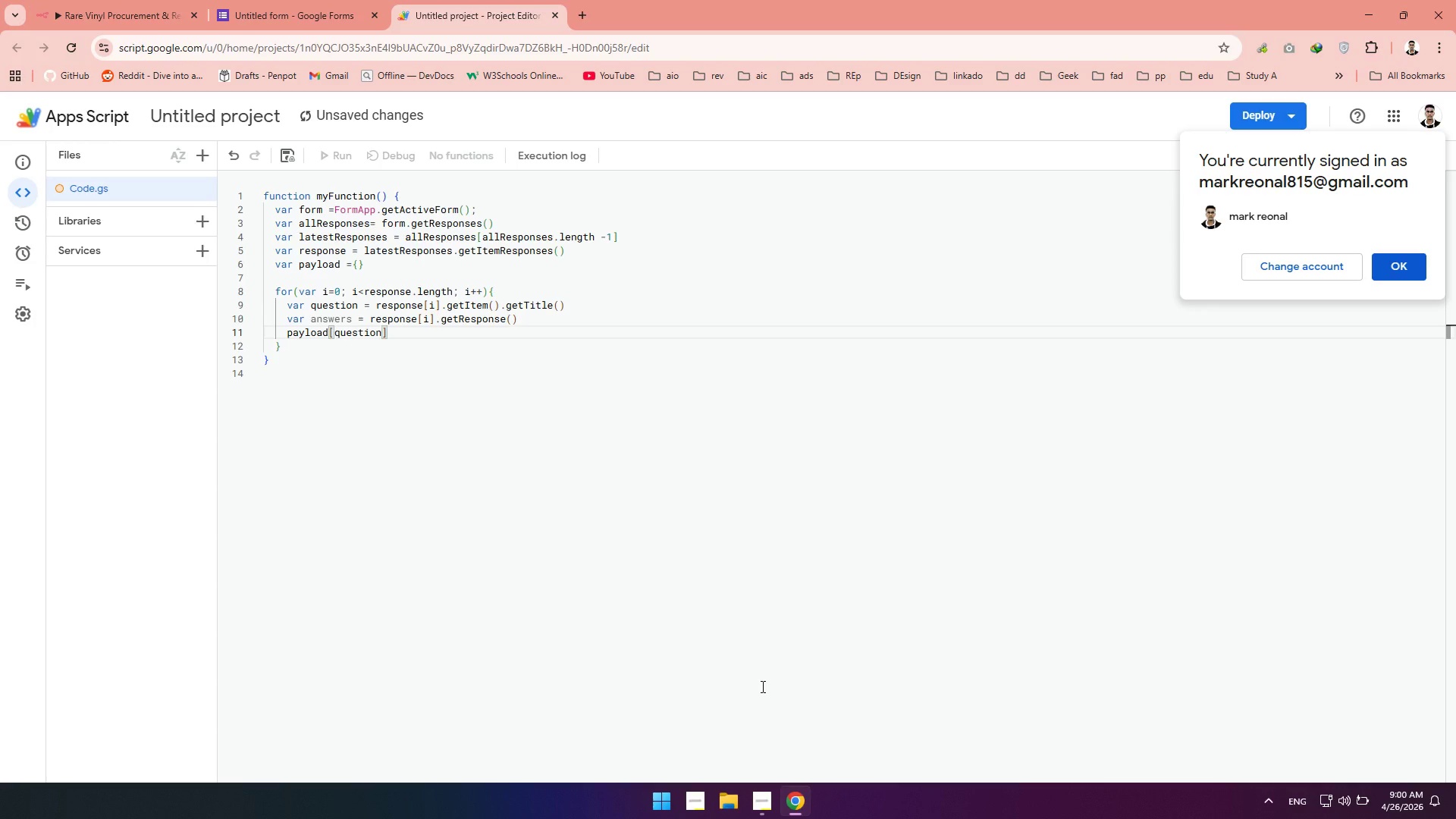 
key(ArrowRight)
 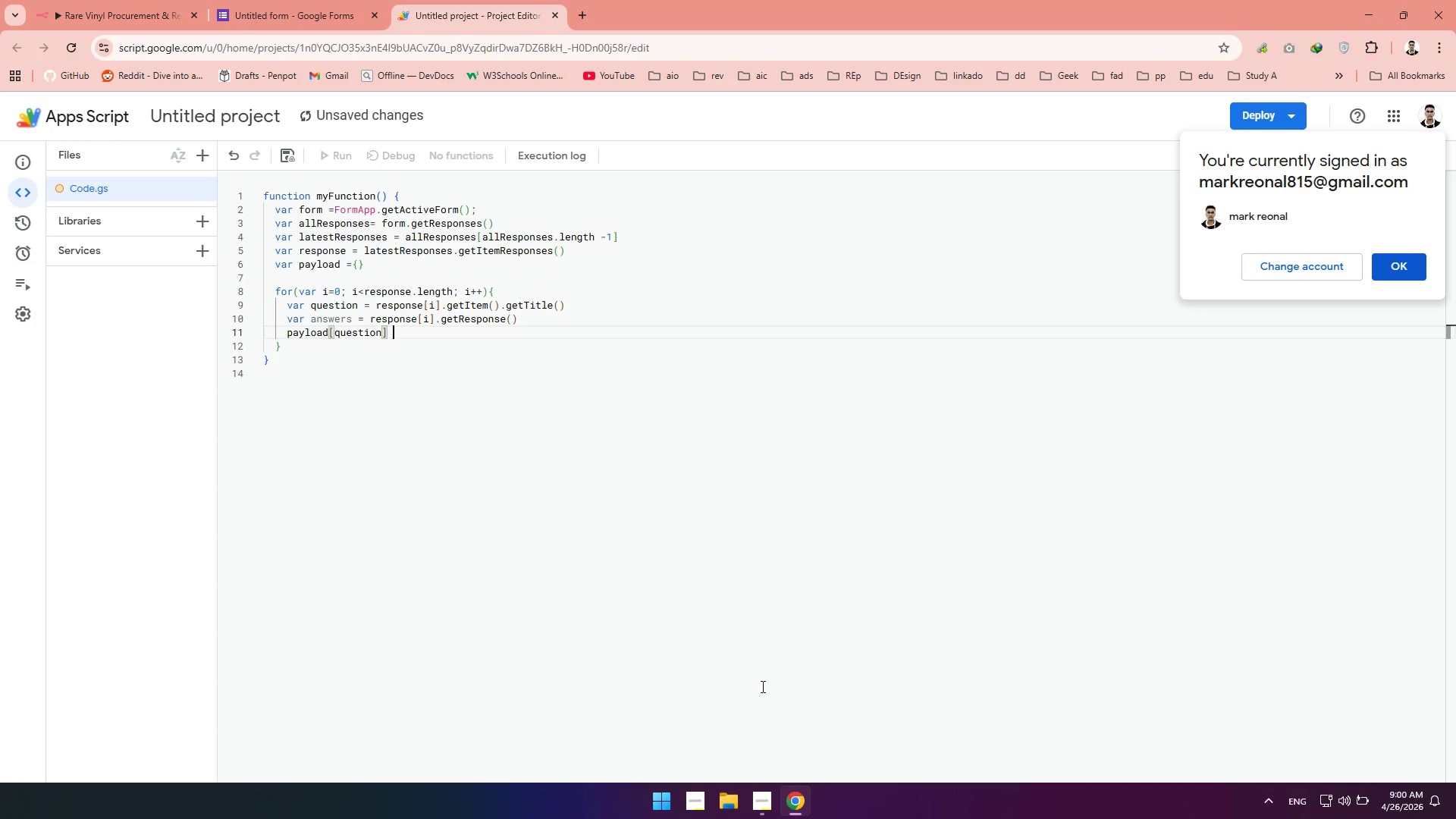 
type( =answe)
key(Tab)
type(;)
 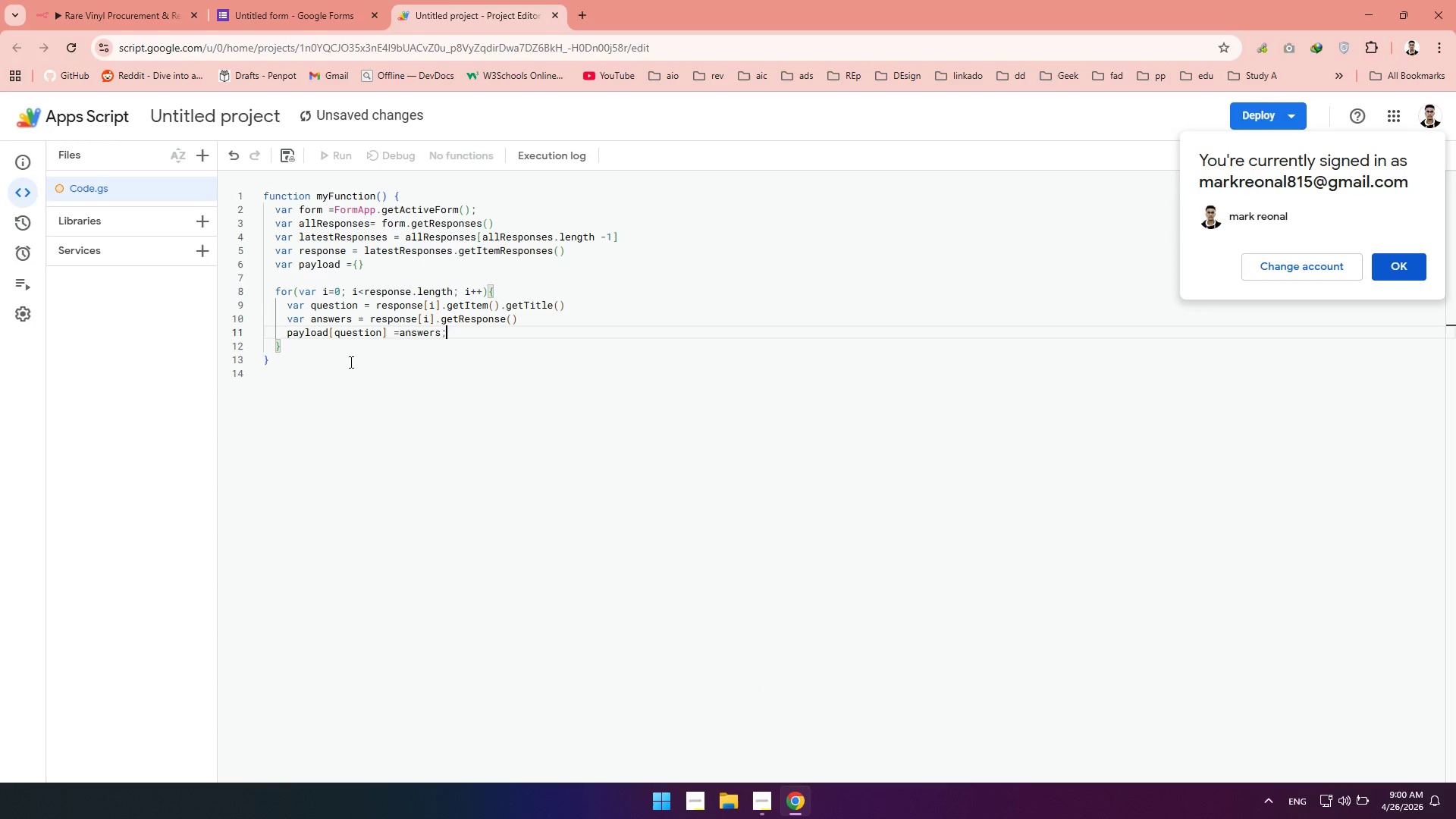 
left_click([309, 348])
 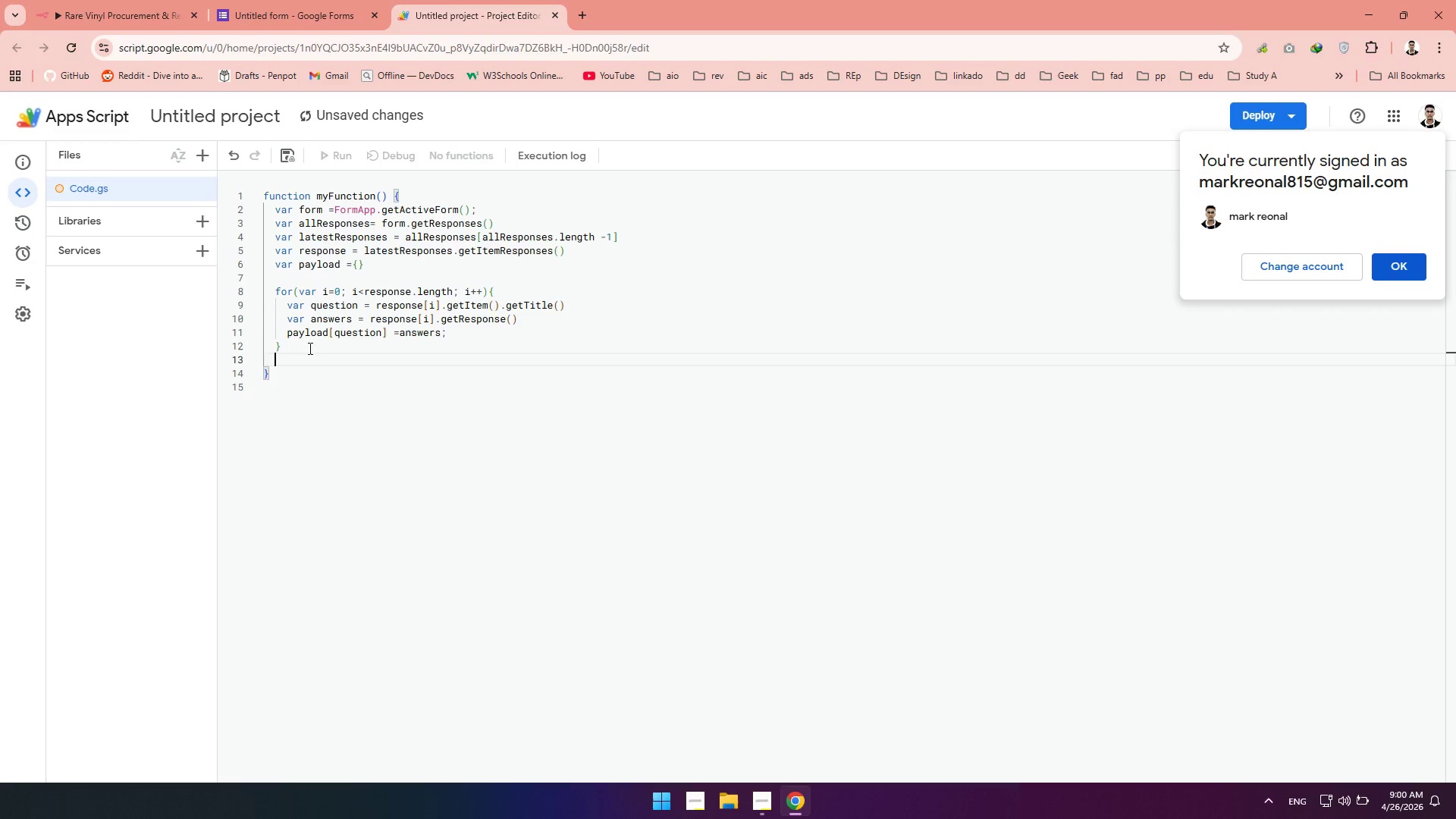 
key(Enter)
 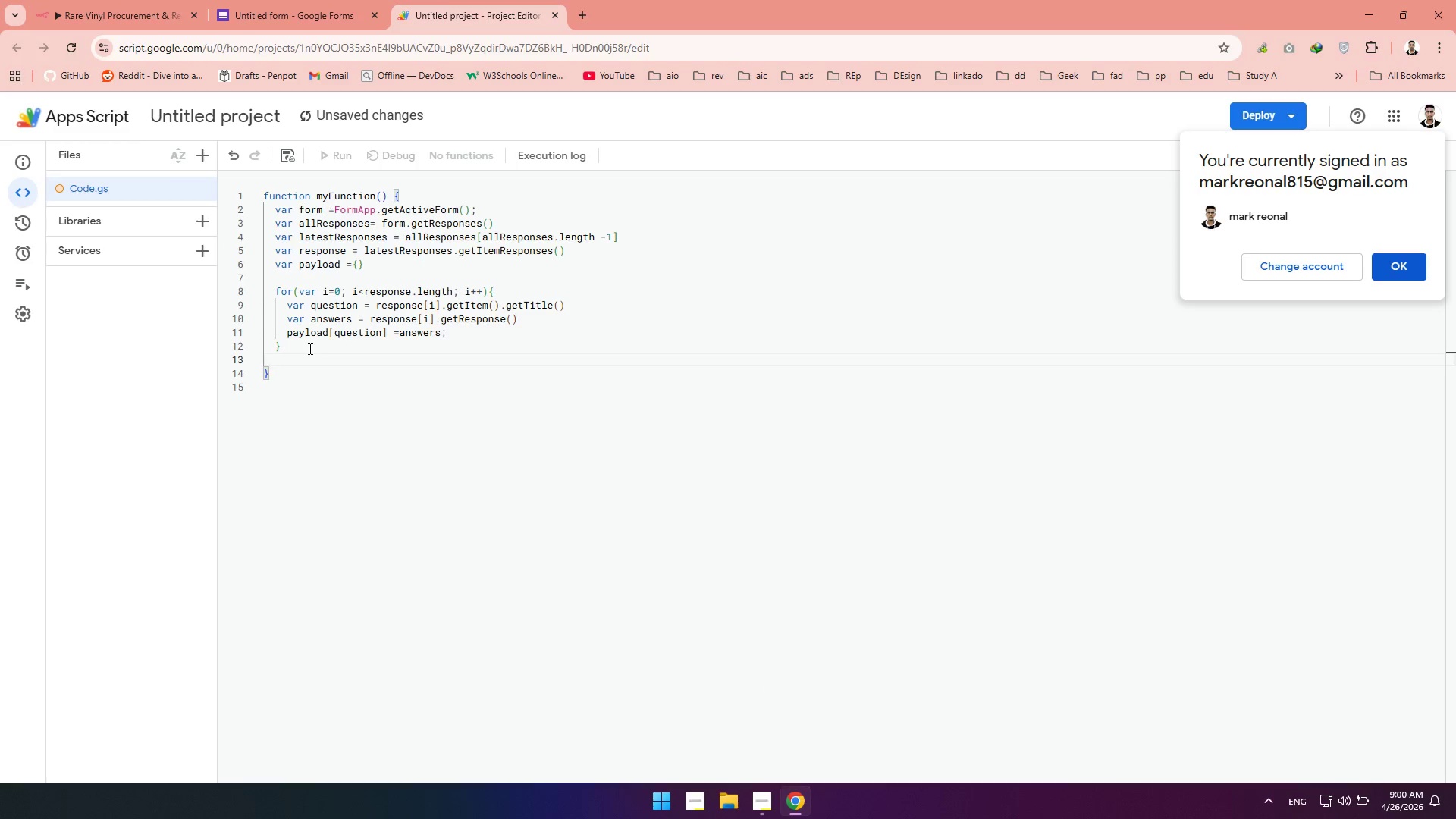 
key(Enter)
 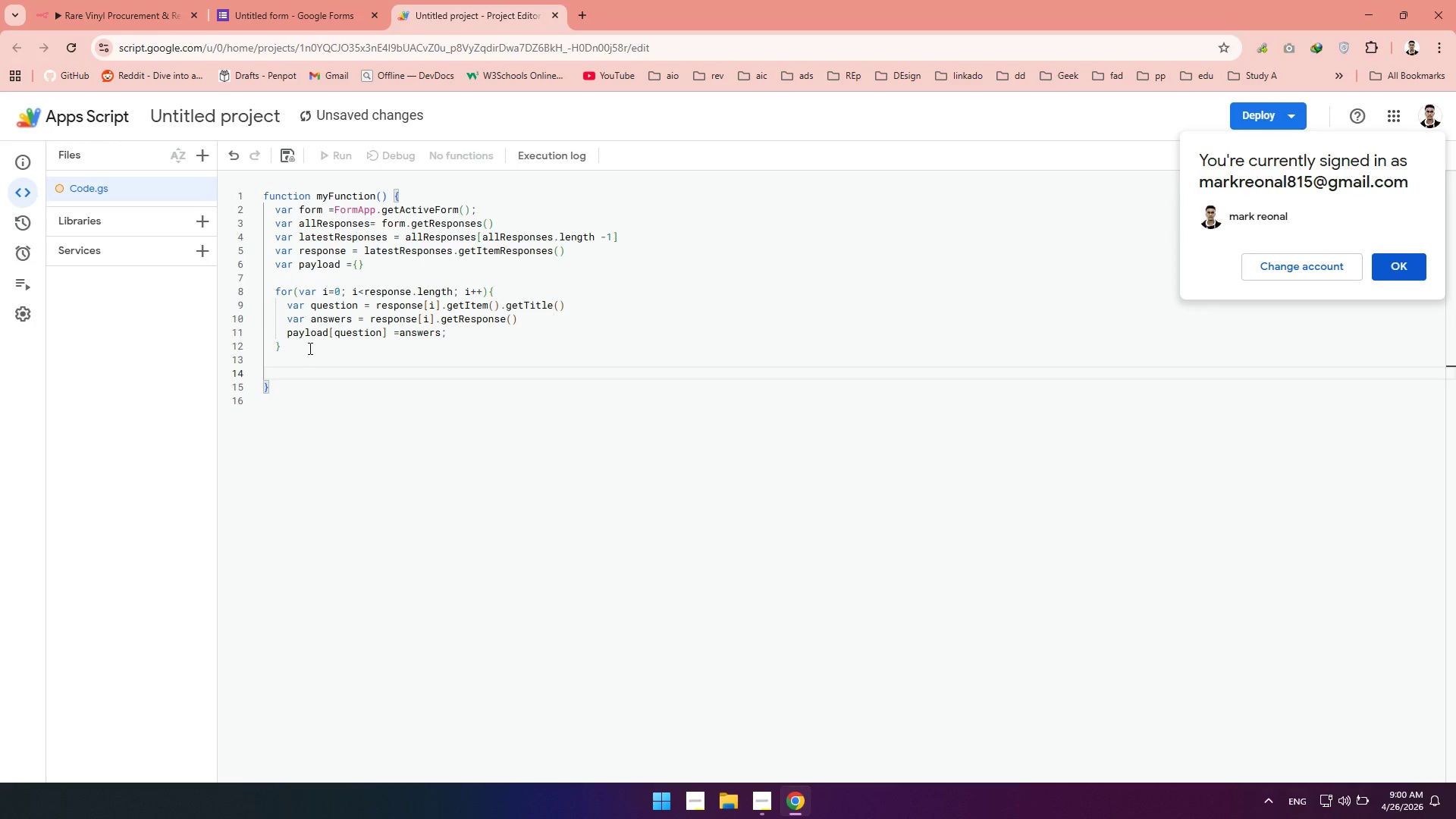 
wait(5.84)
 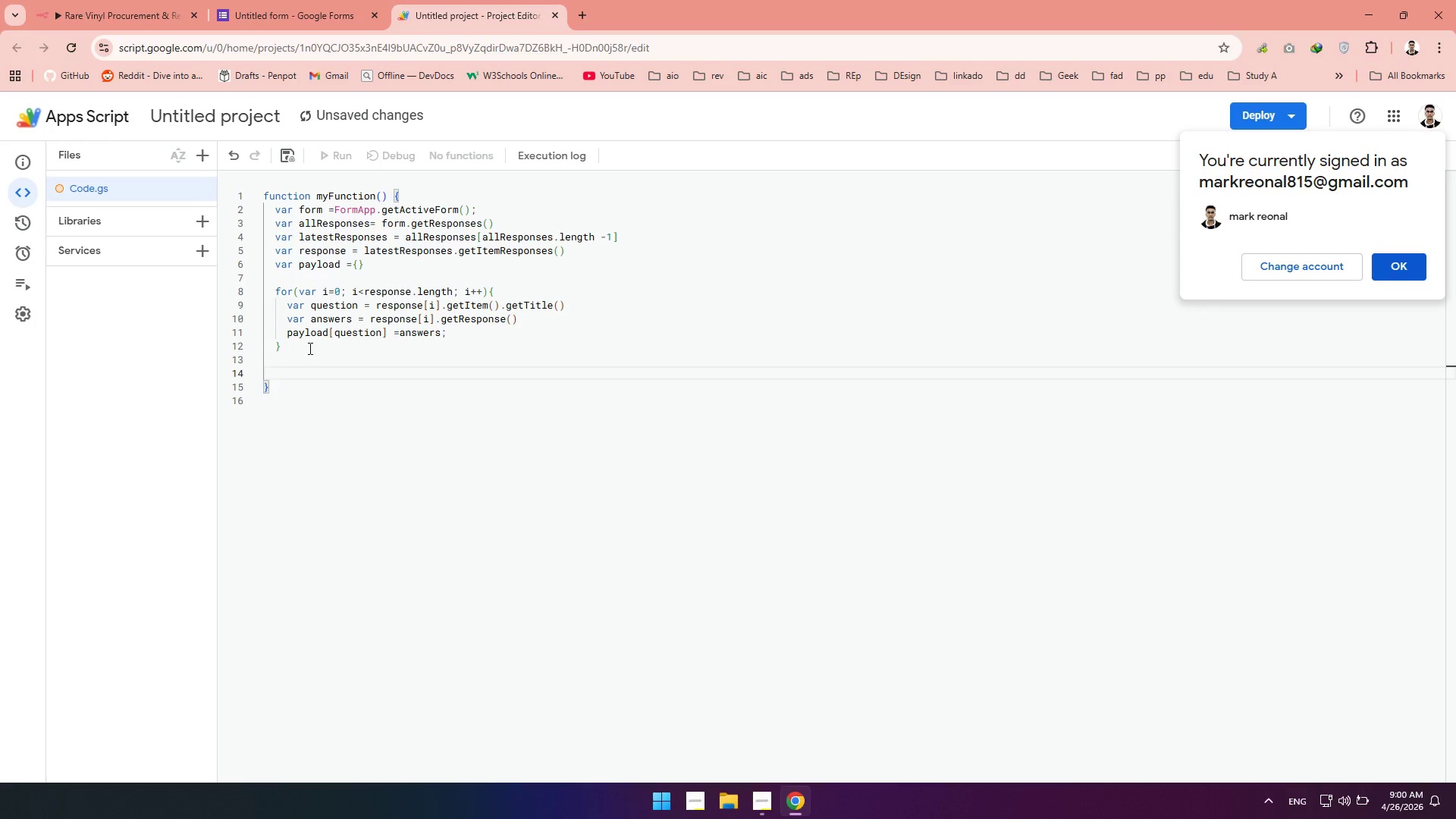 
type(url)
key(Tab)
type(.fetch(URL,{)
 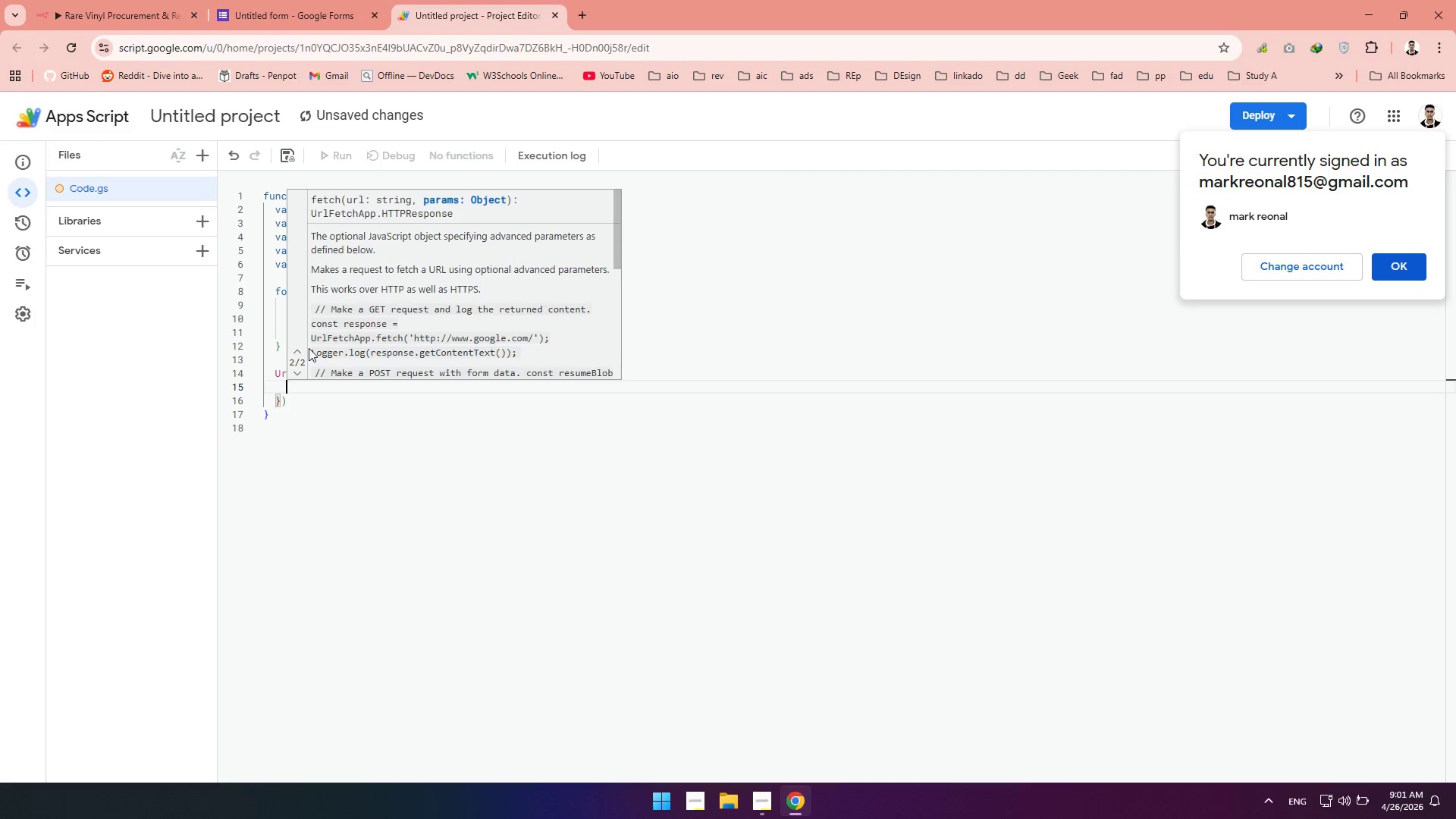 
 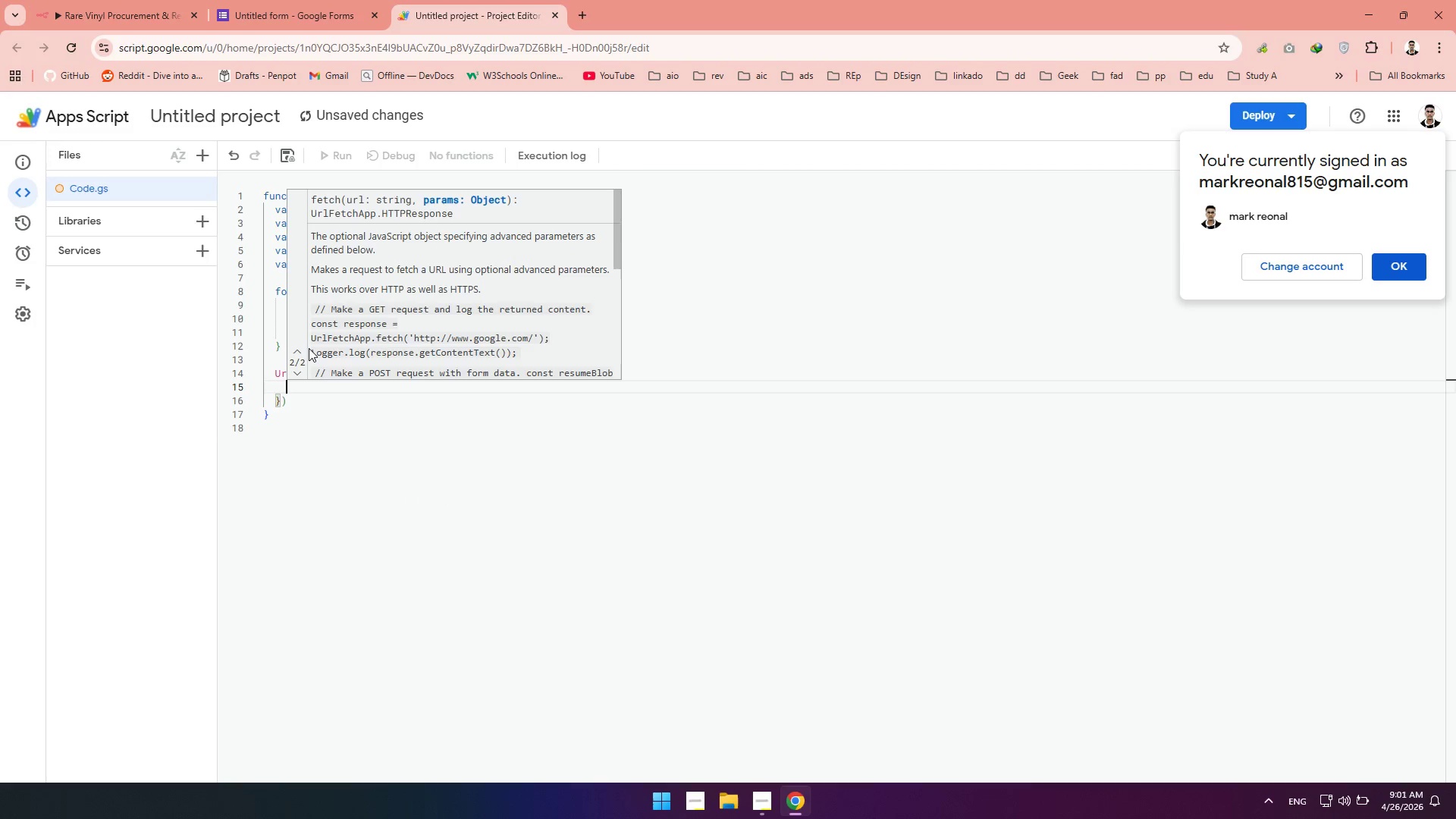 
key(Enter)
 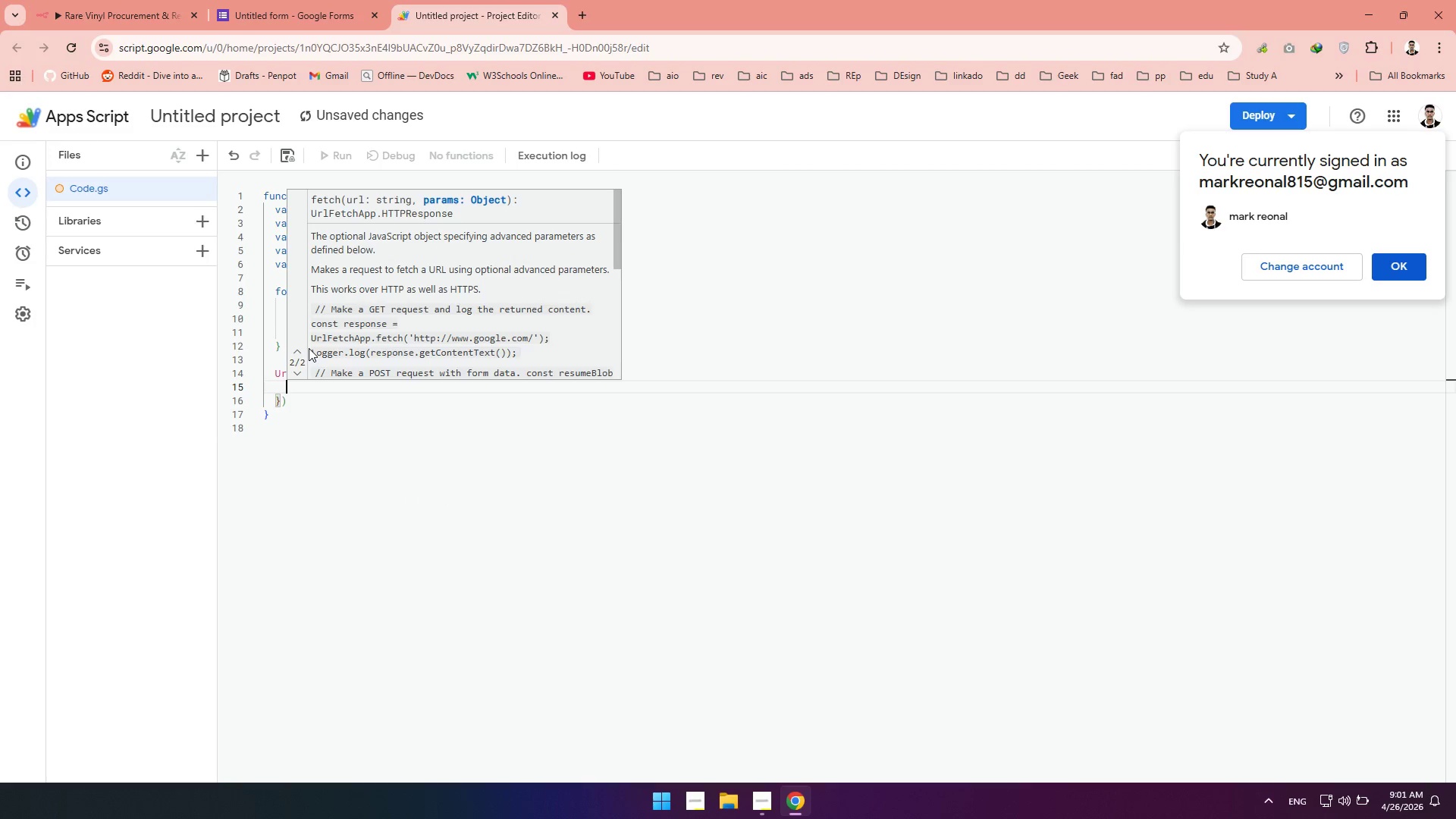 
type("methos)
 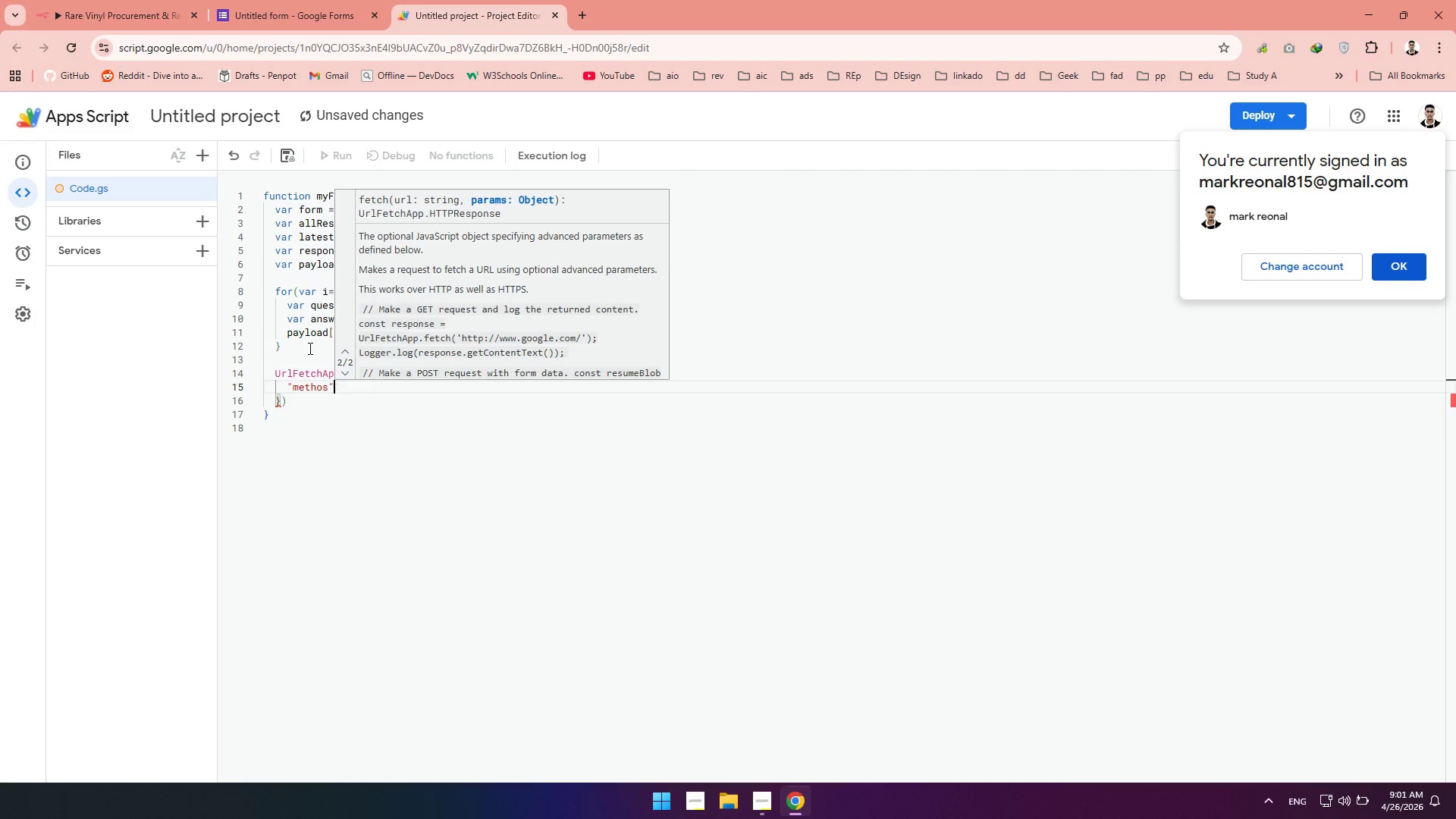 
key(ArrowRight)
 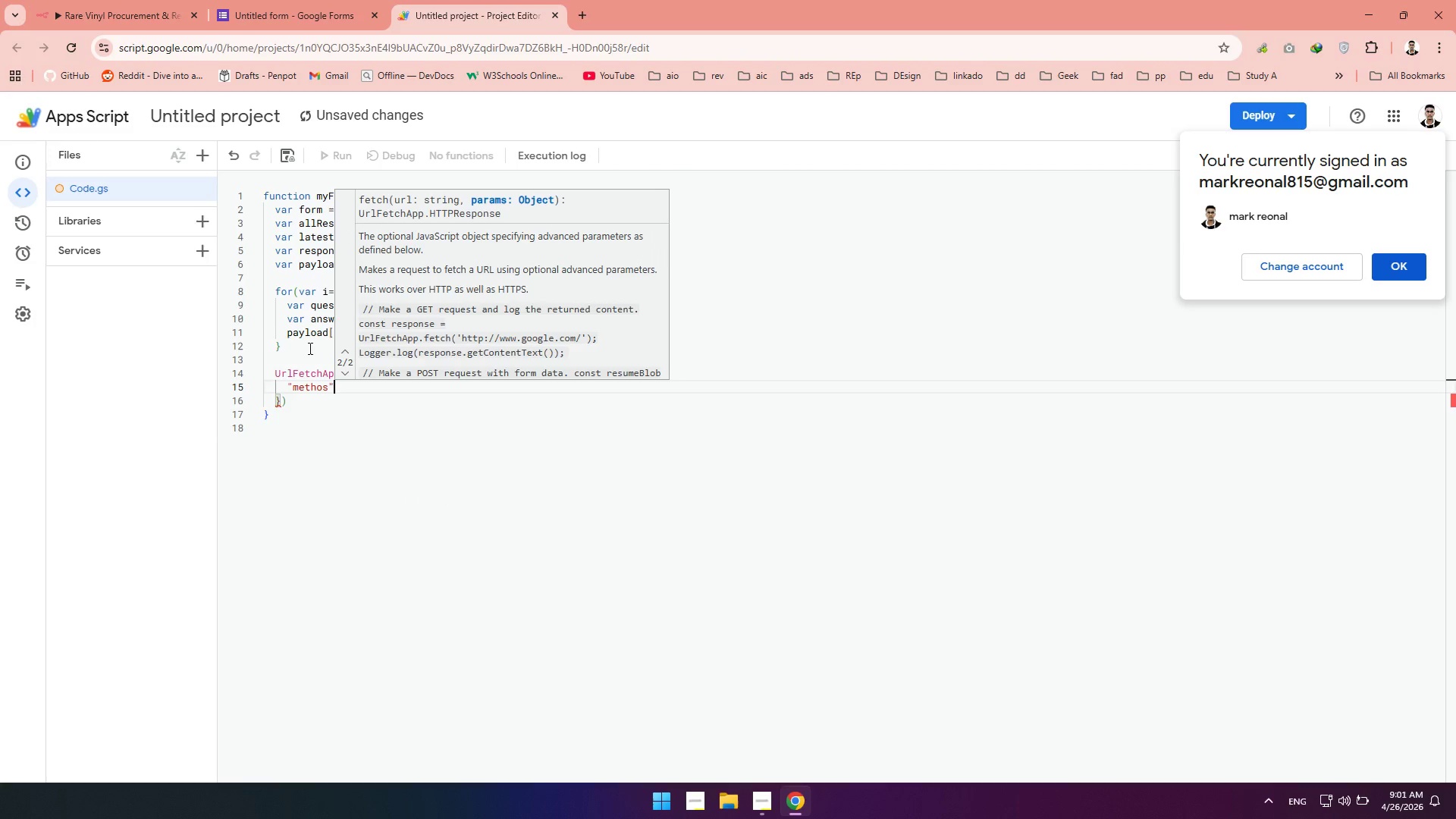 
type(:"post)
 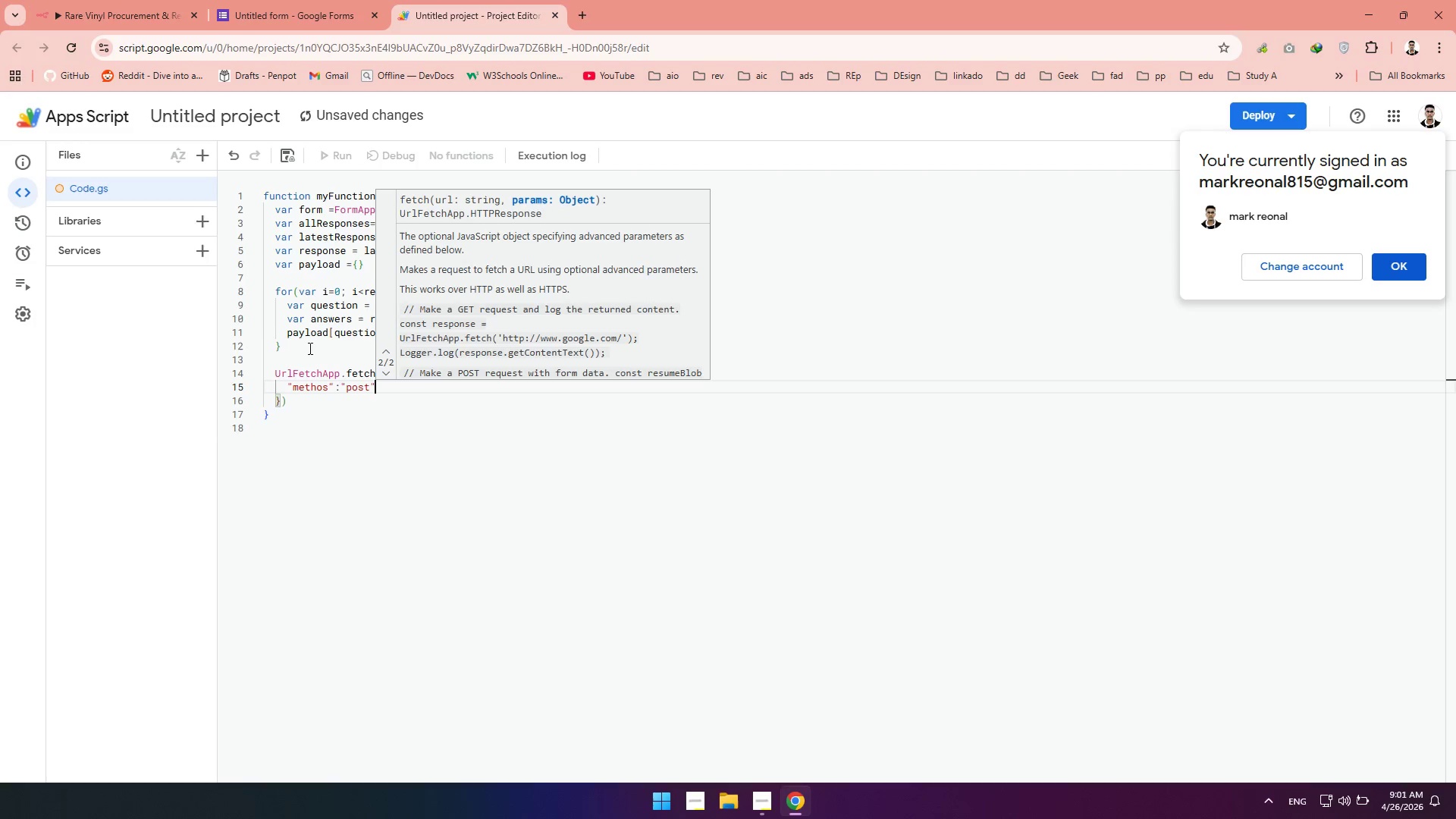 
 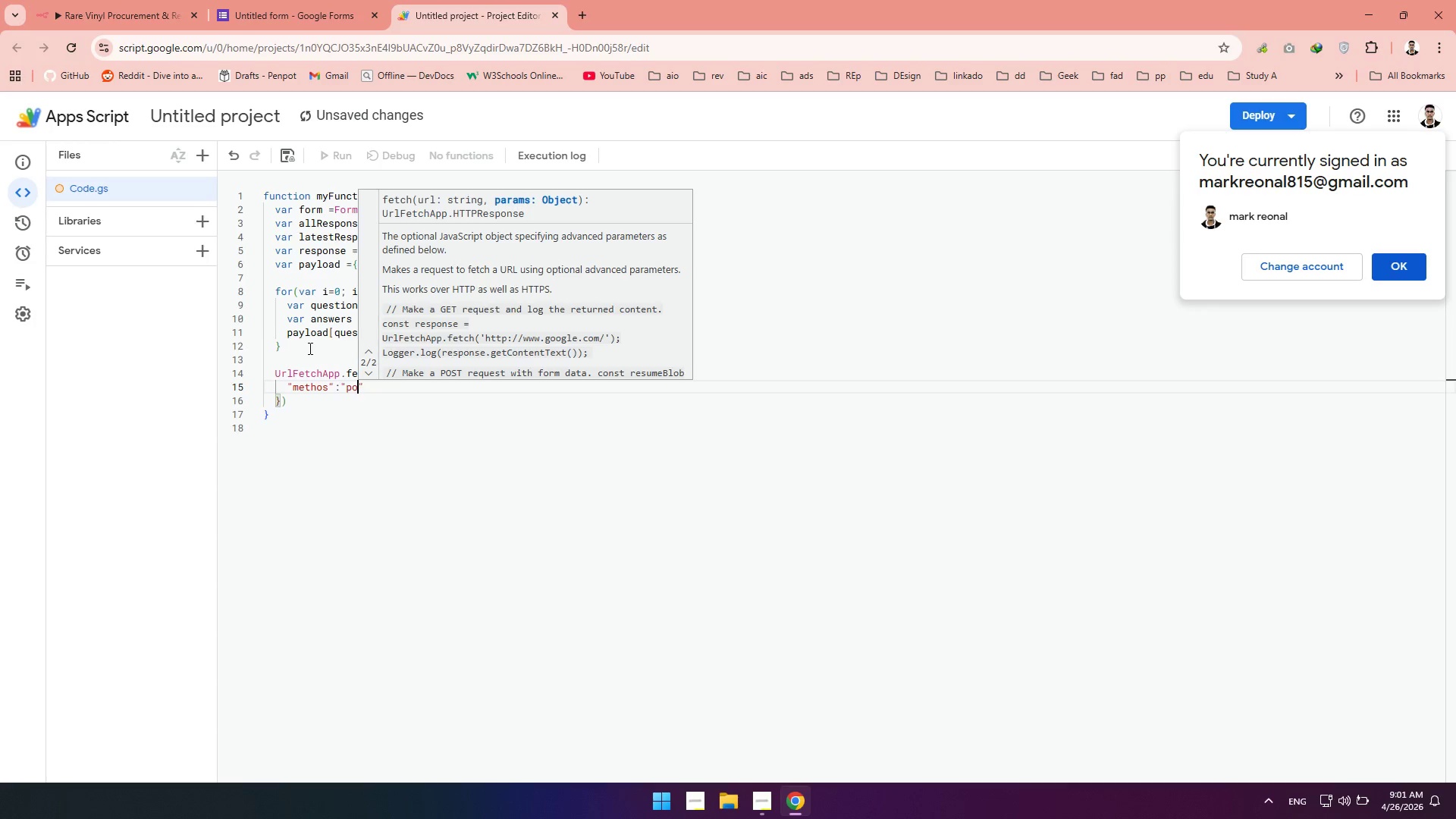 
key(ArrowRight)
 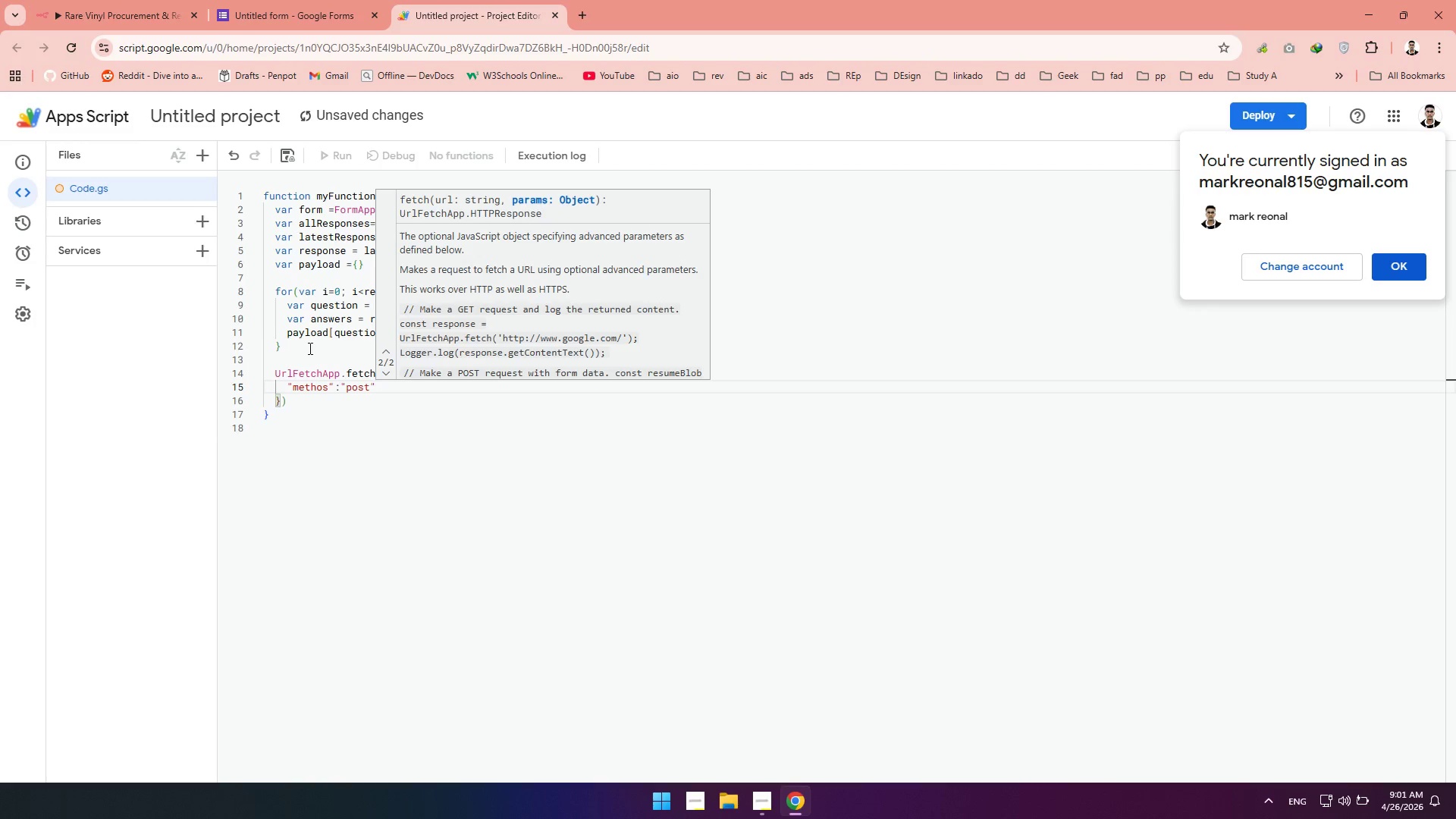 
key(Comma)
 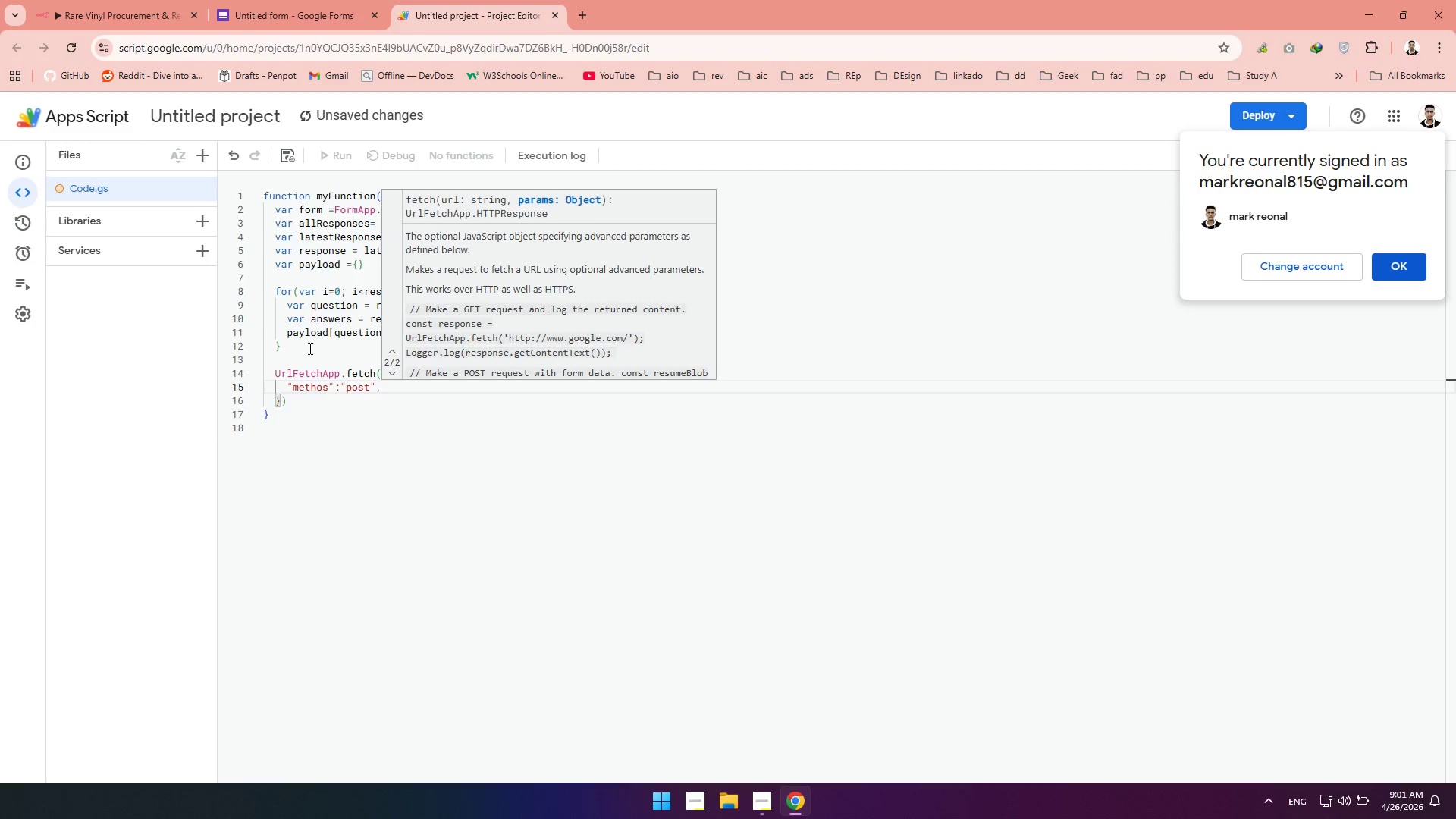 
key(Enter)
 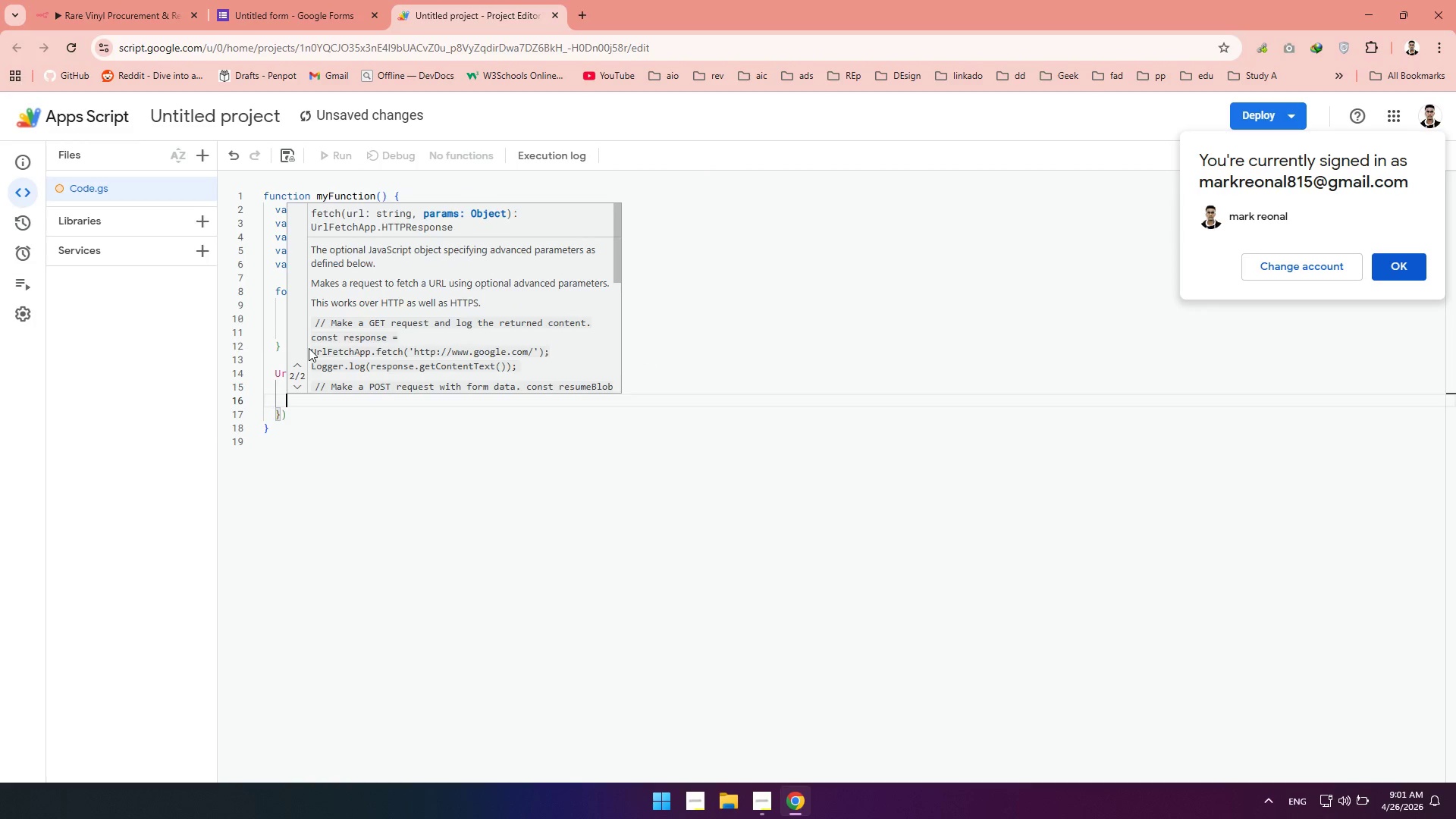 
type("contentType)
 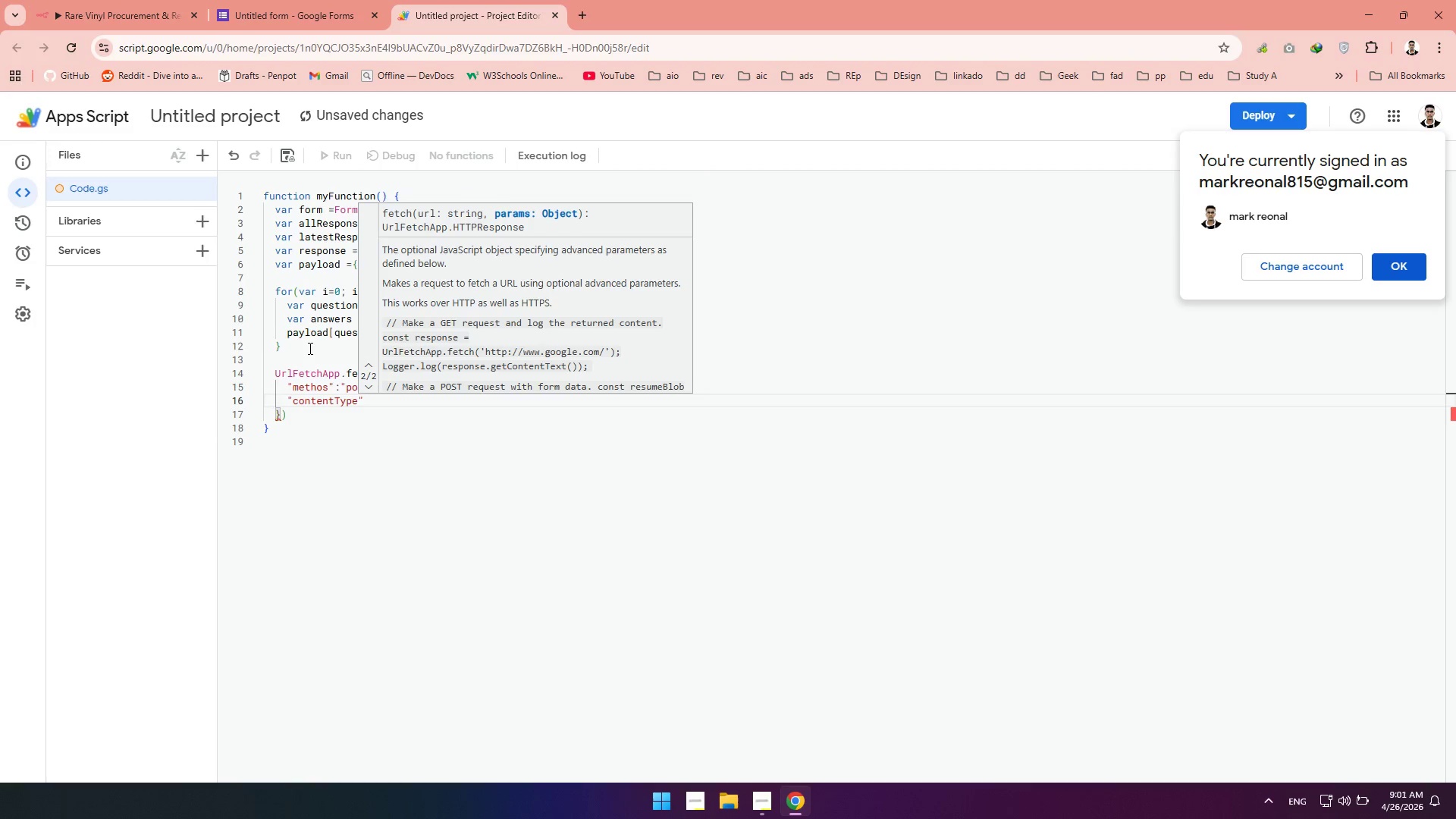 
key(ArrowRight)
 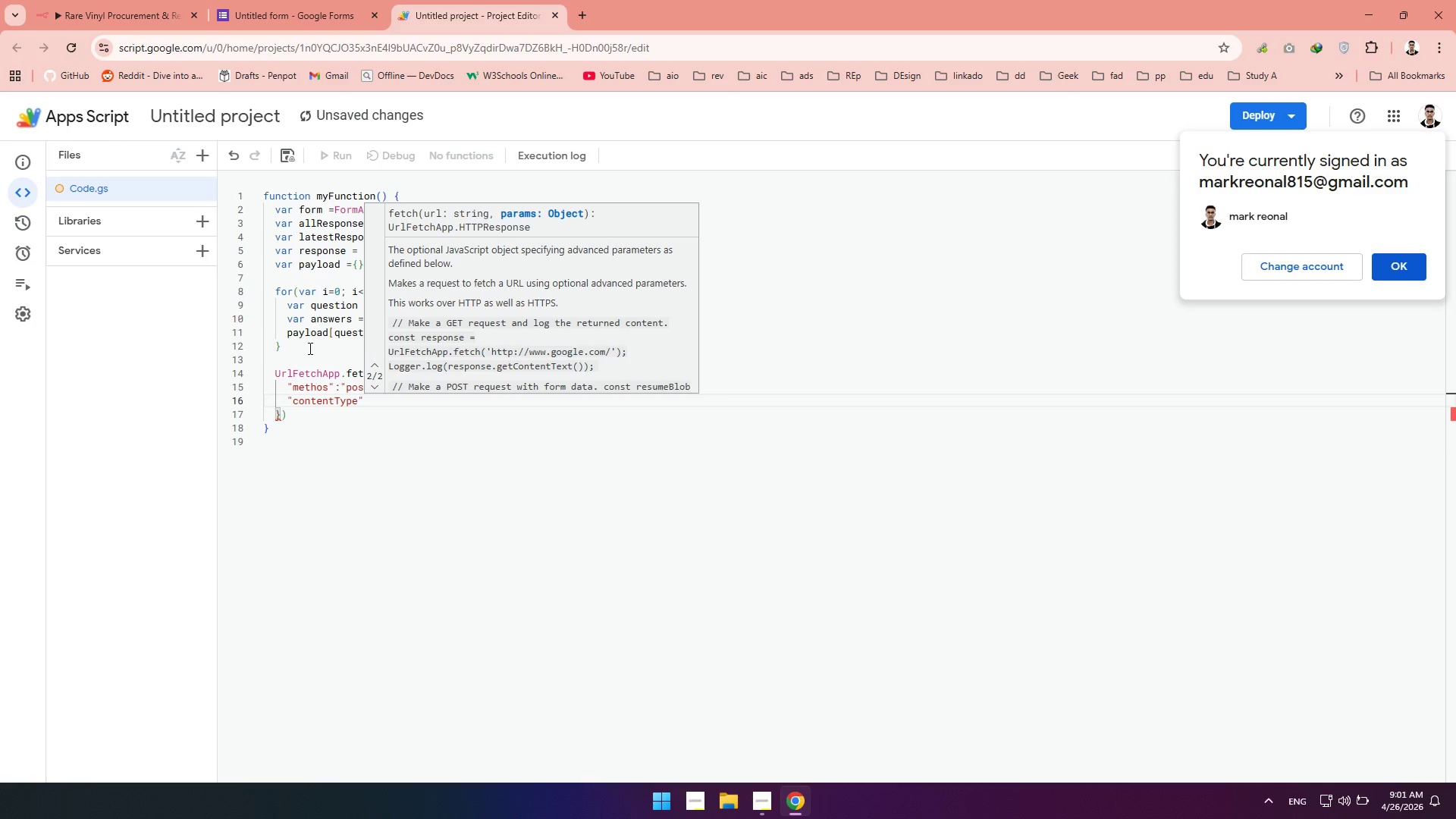 
type(:"application/json)
 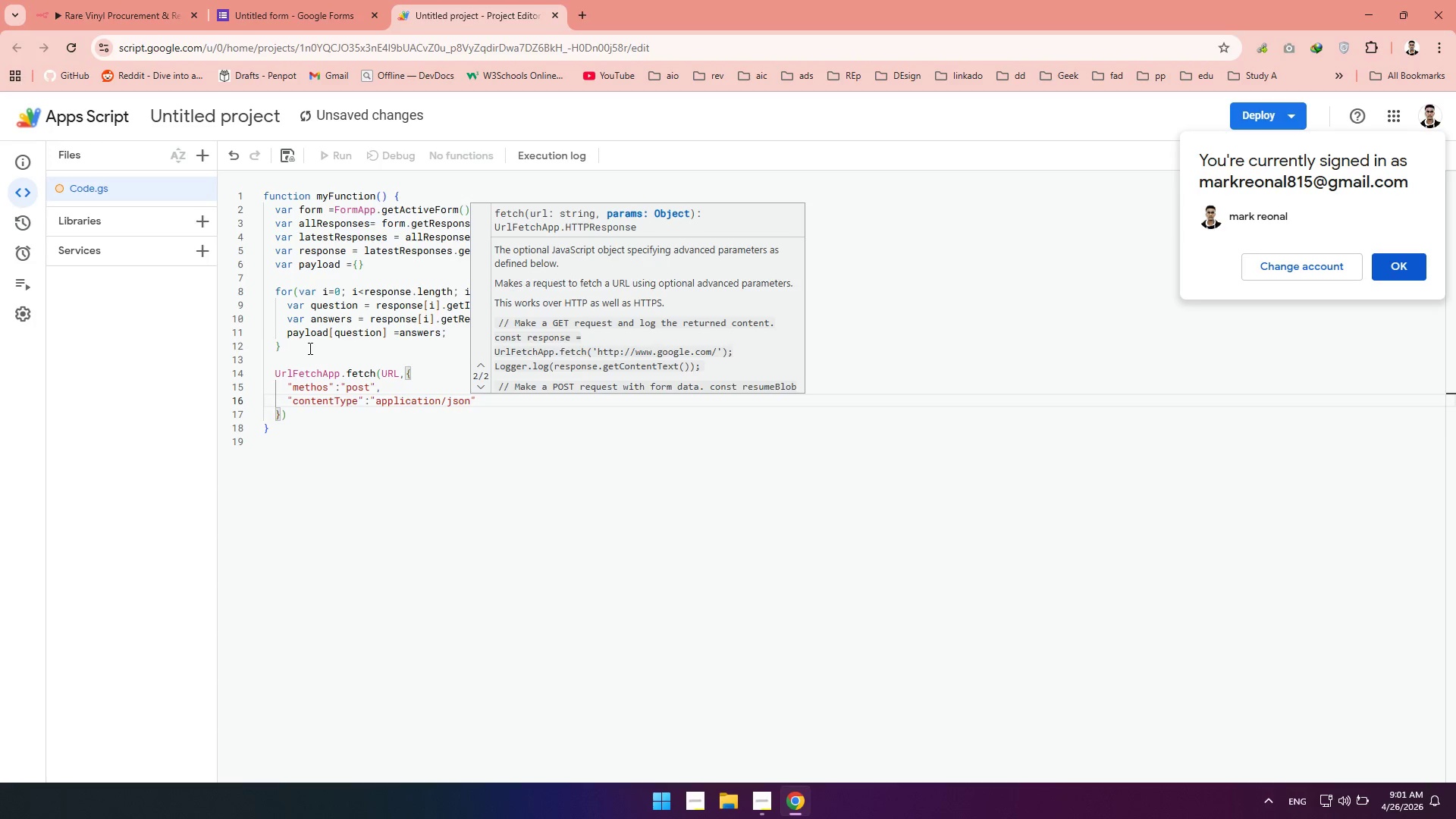 
key(ArrowRight)
 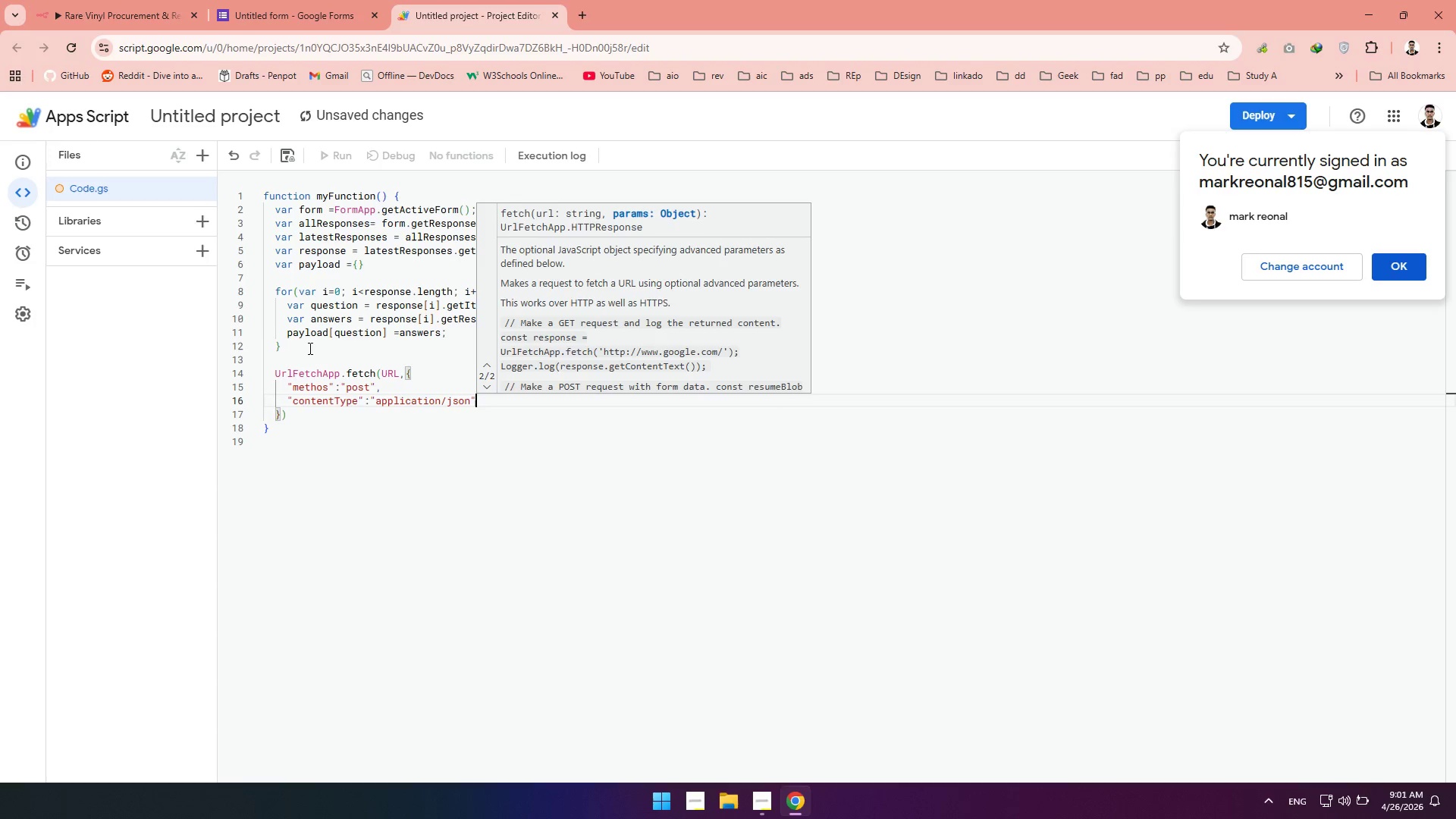 
key(Comma)
 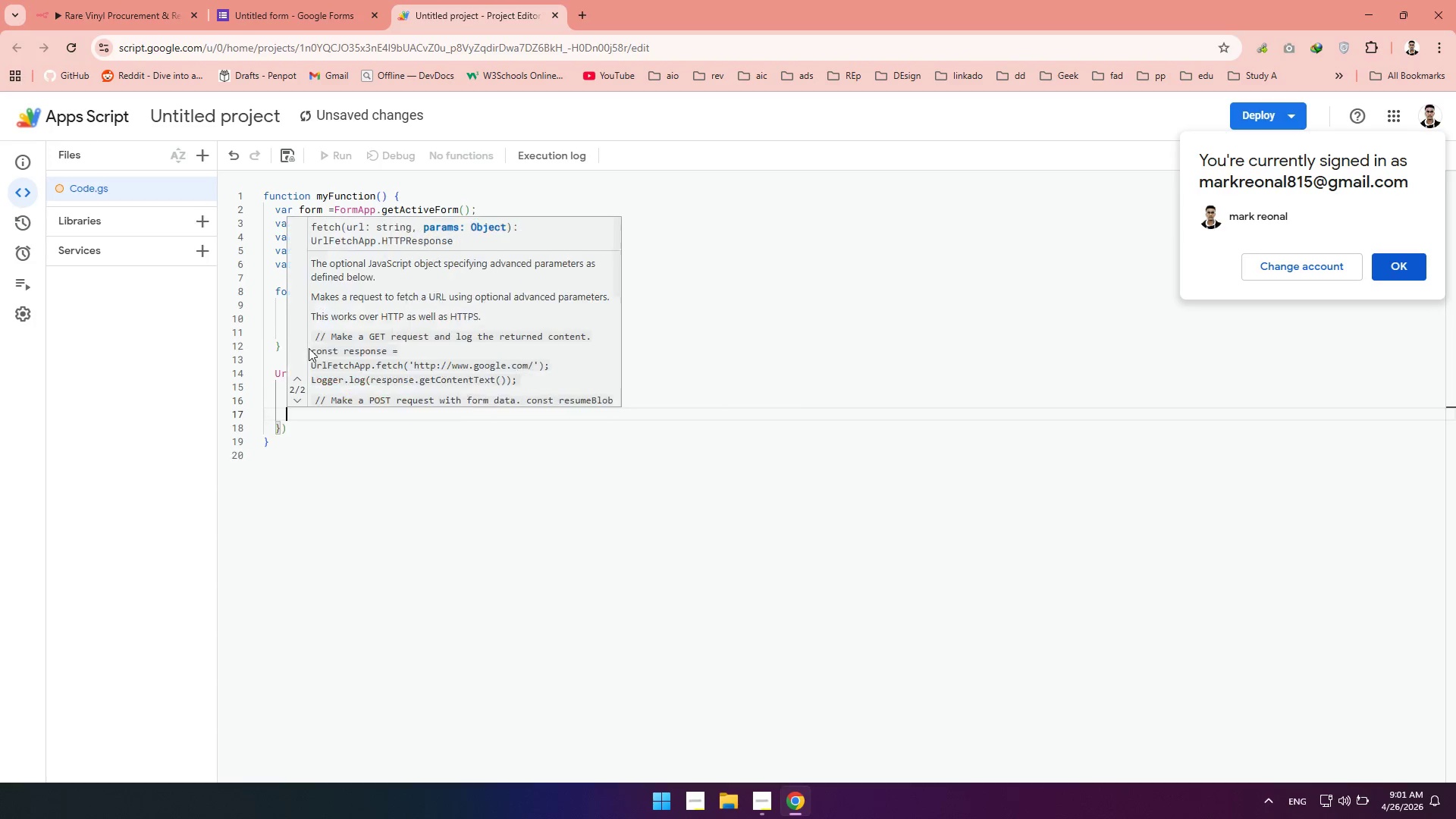 
key(Enter)
 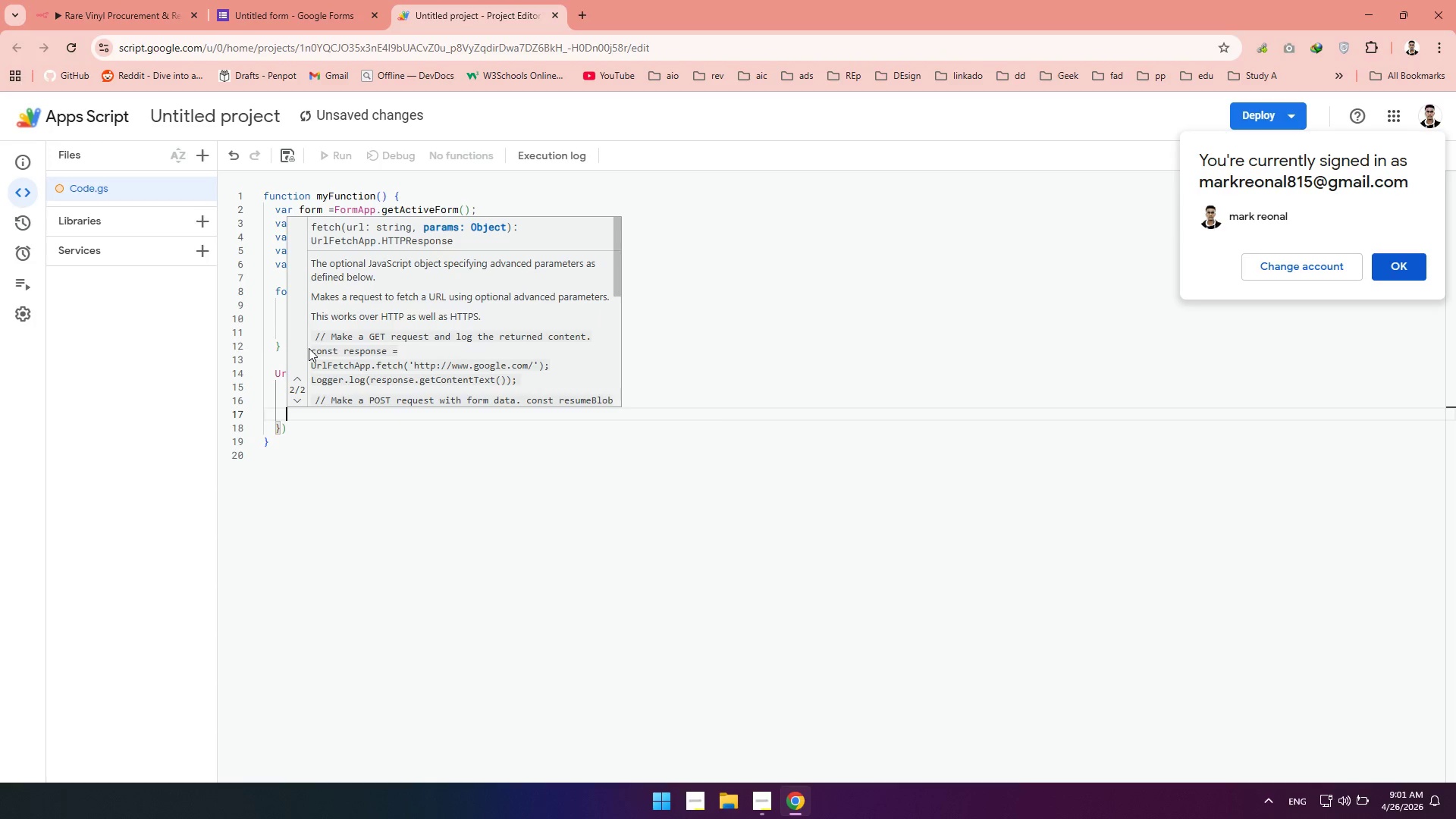 
type("payload)
 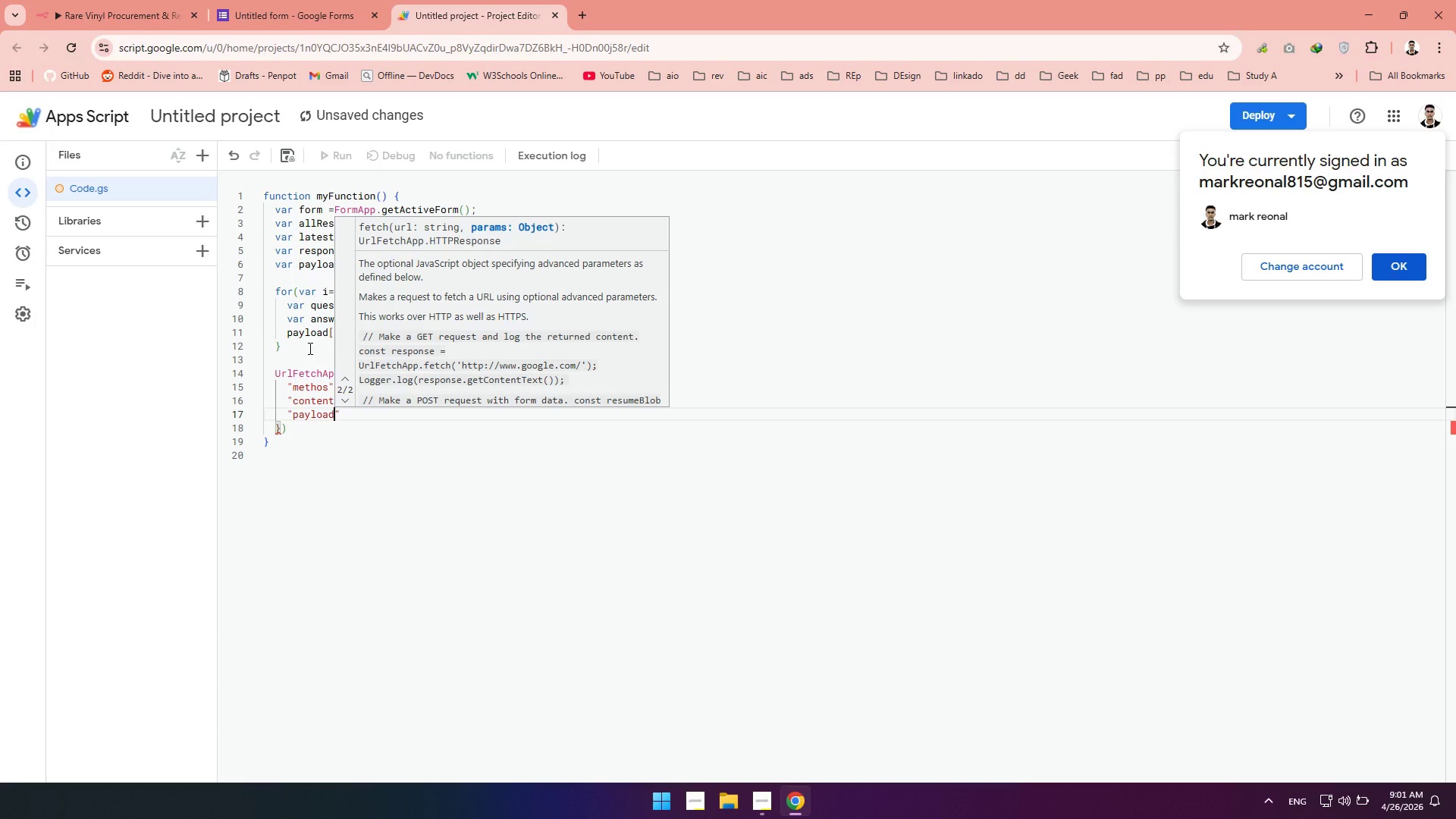 
key(ArrowRight)
 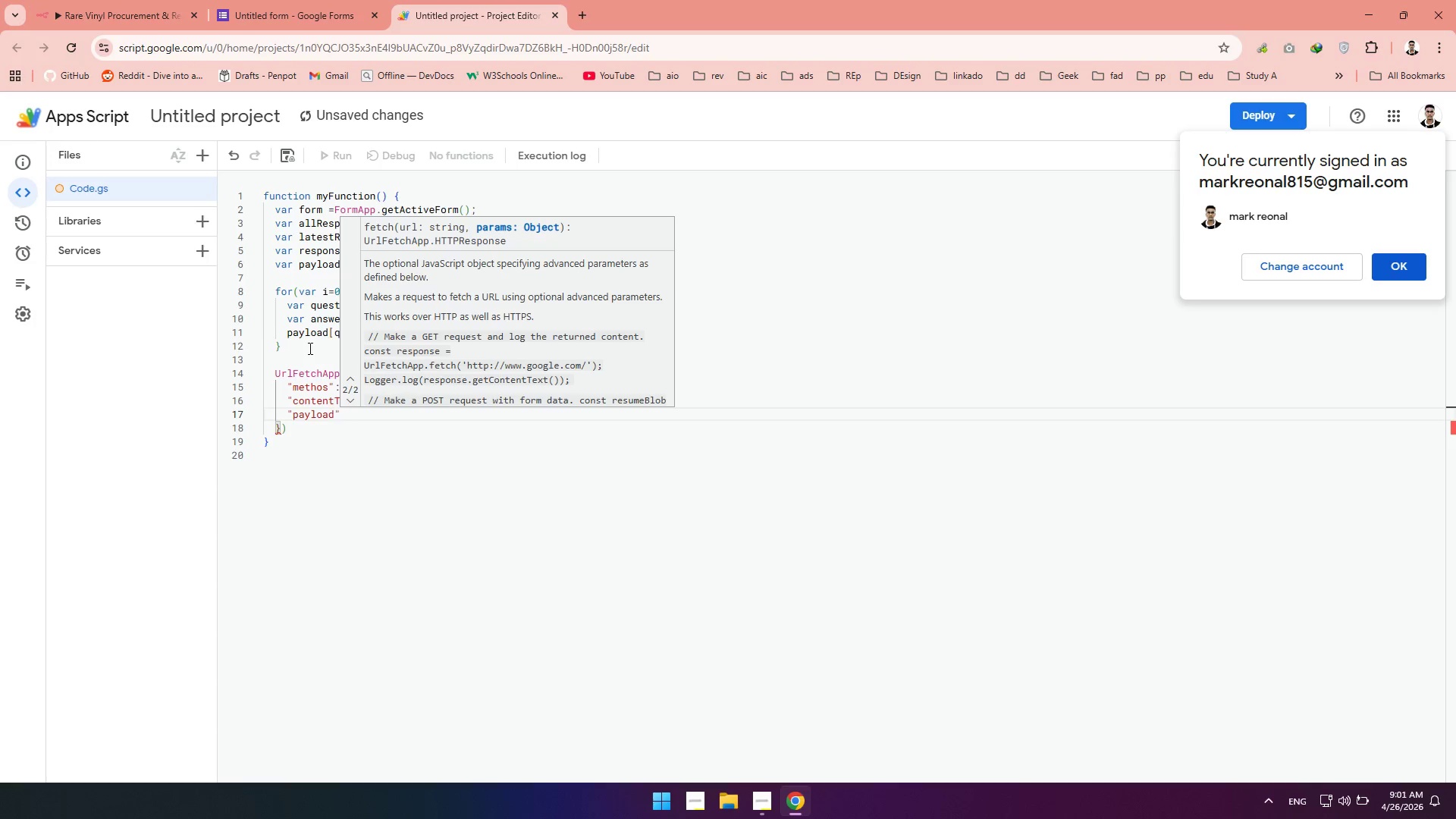 
type(:JSON)
key(Tab)
type(.strin)
key(Tab)
type((payloa)
key(Tab)
 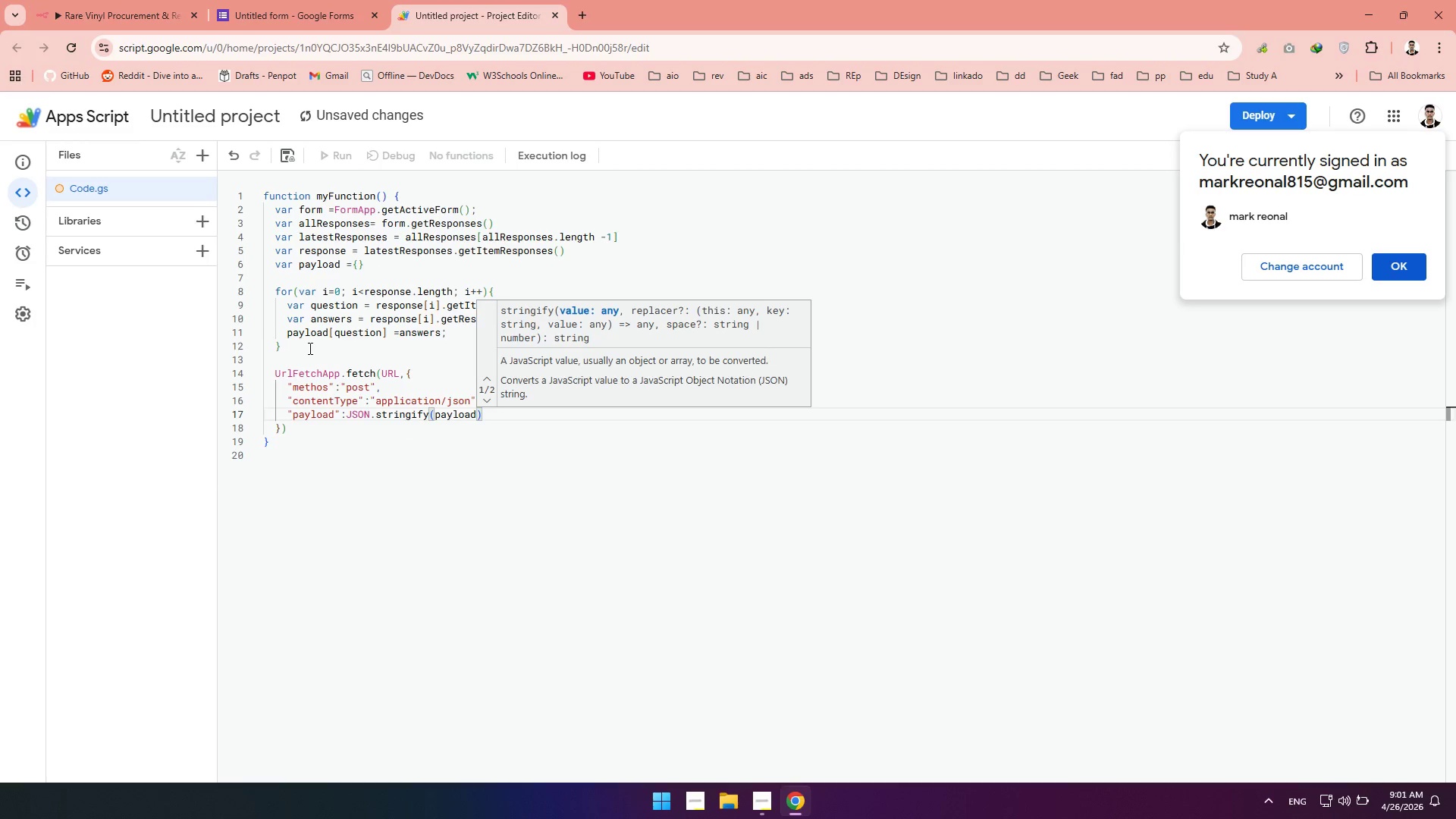 
left_click([330, 388])
 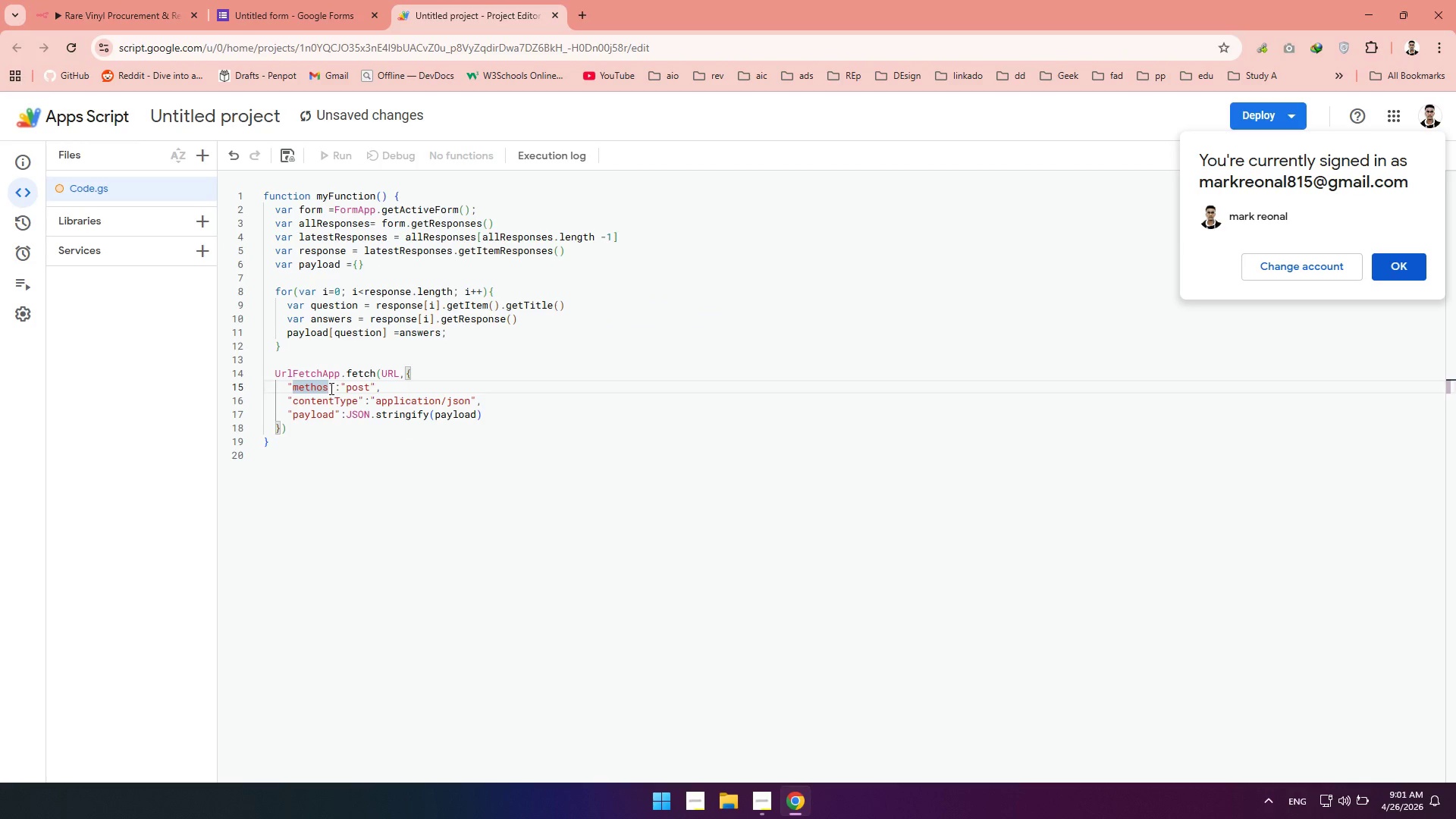 
key(Backspace)
 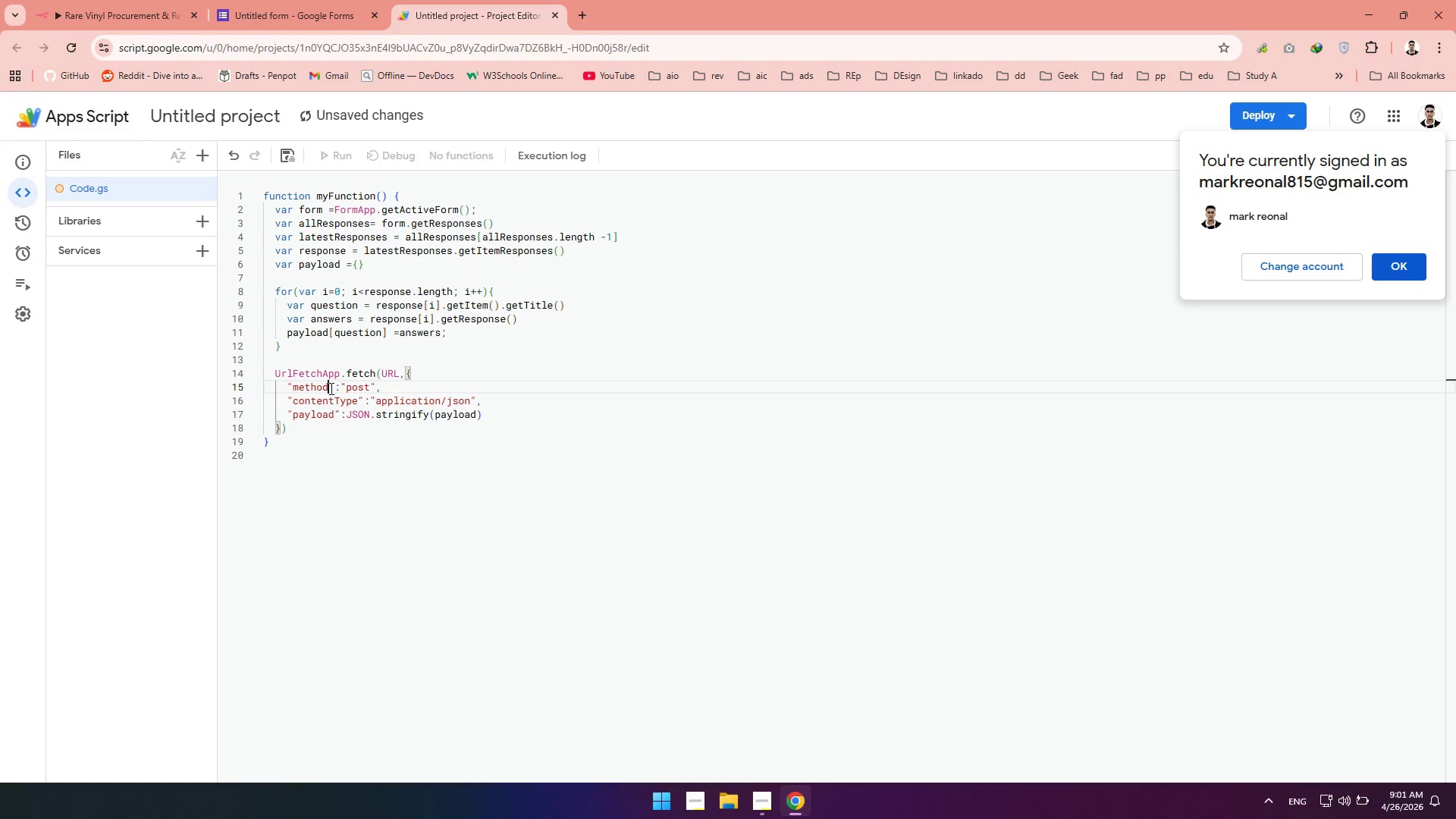 
key(D)
 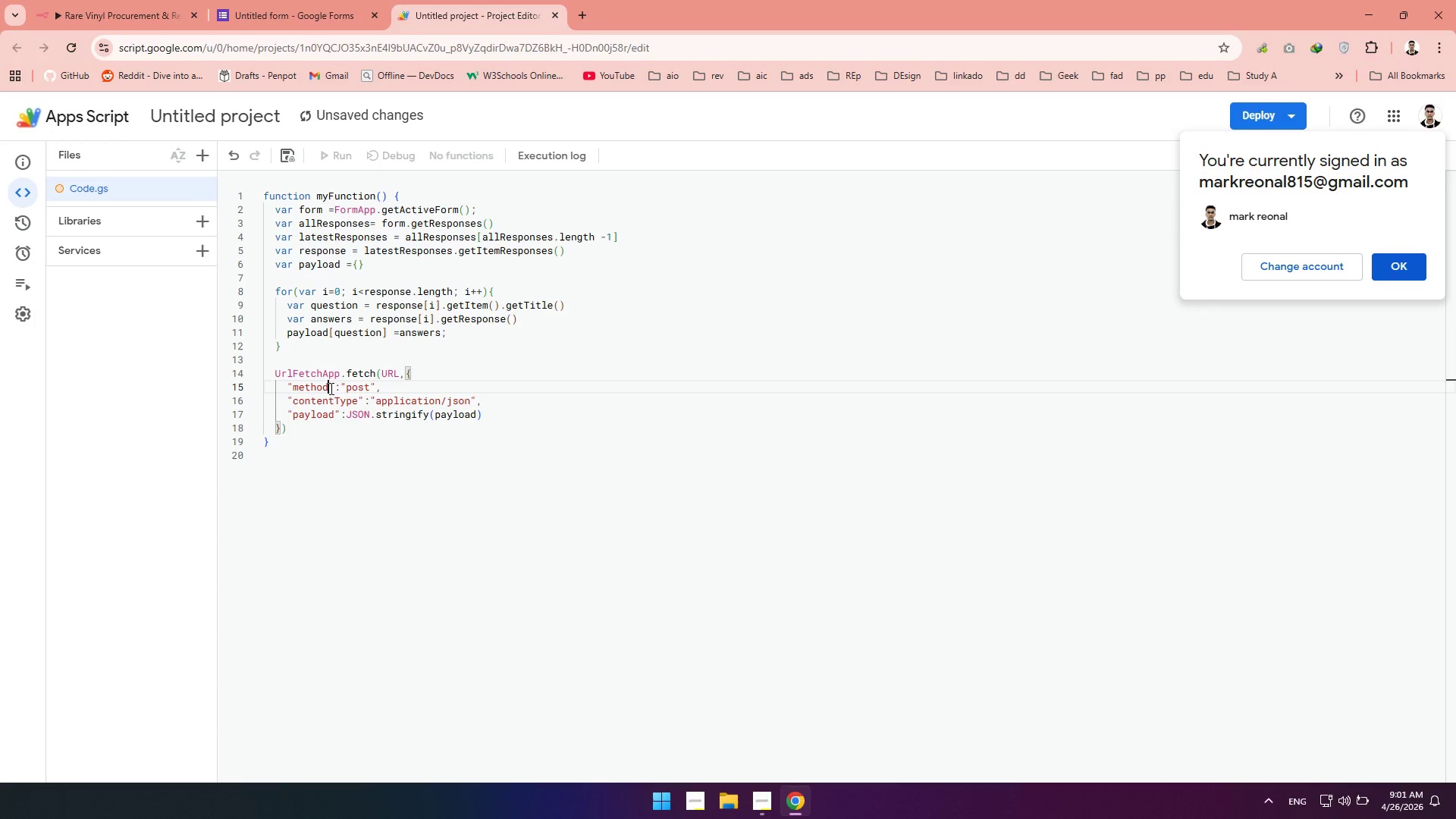 
wait(8.86)
 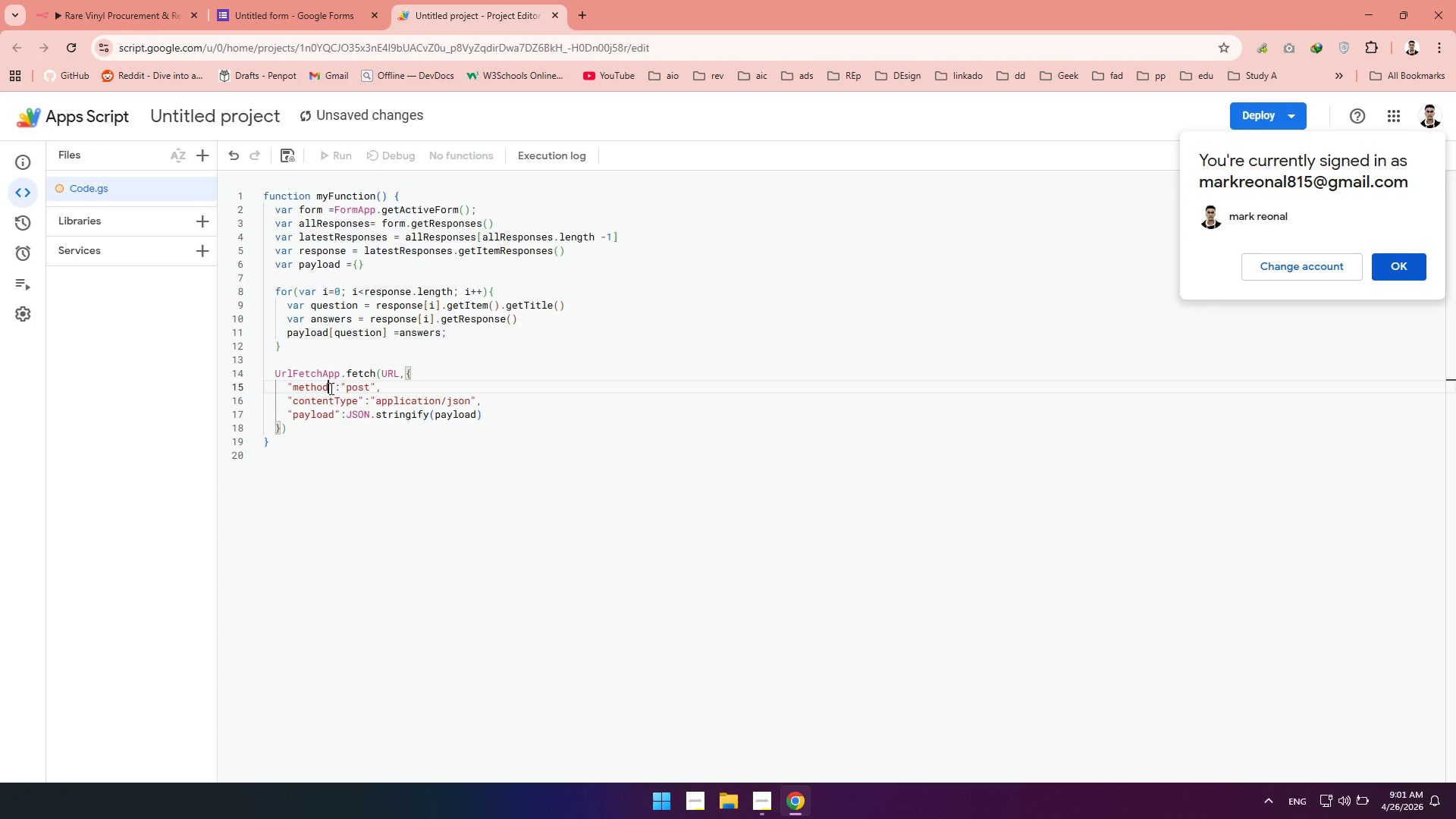 
left_click([264, 193])